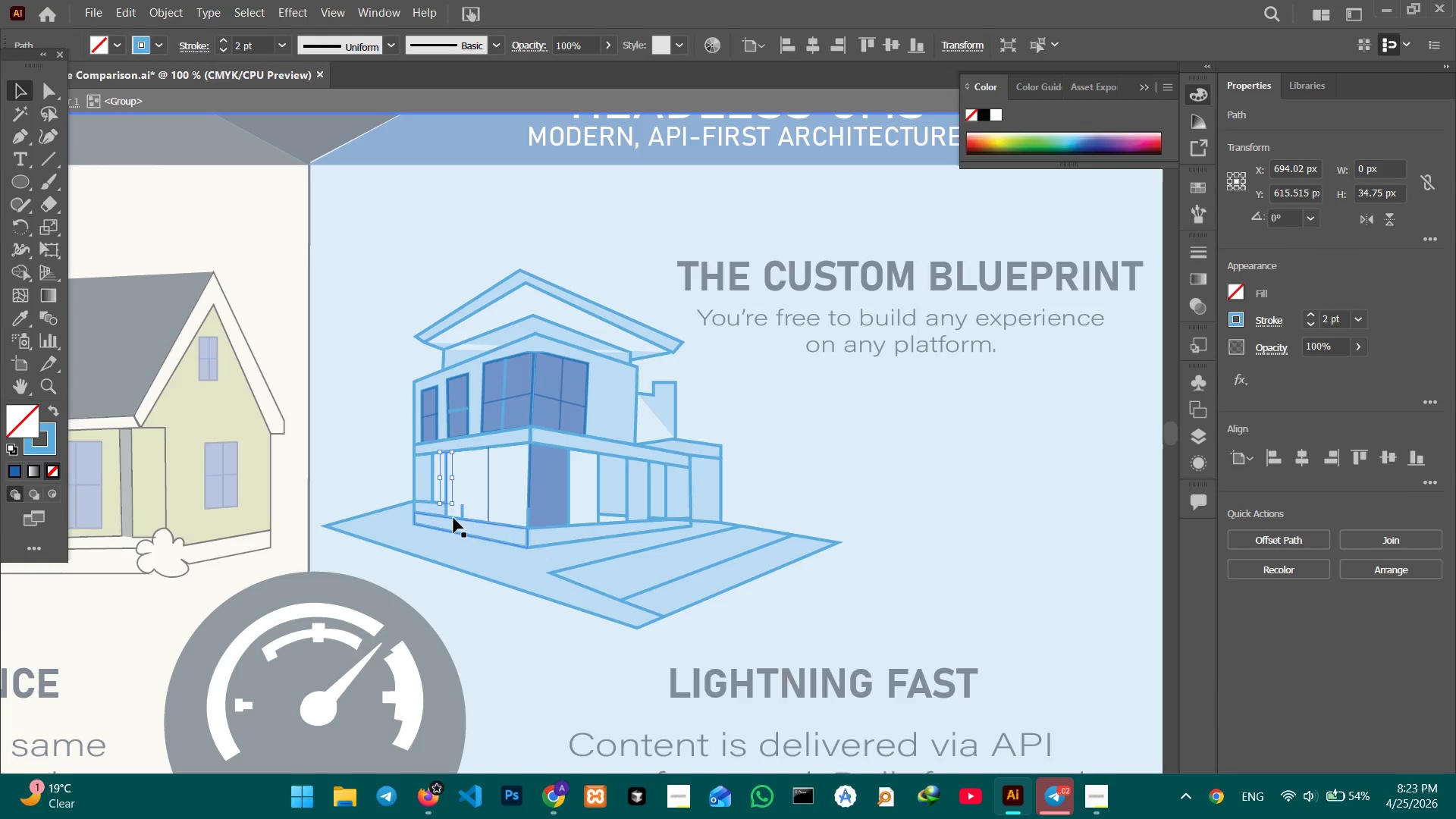 
left_click([466, 518])
 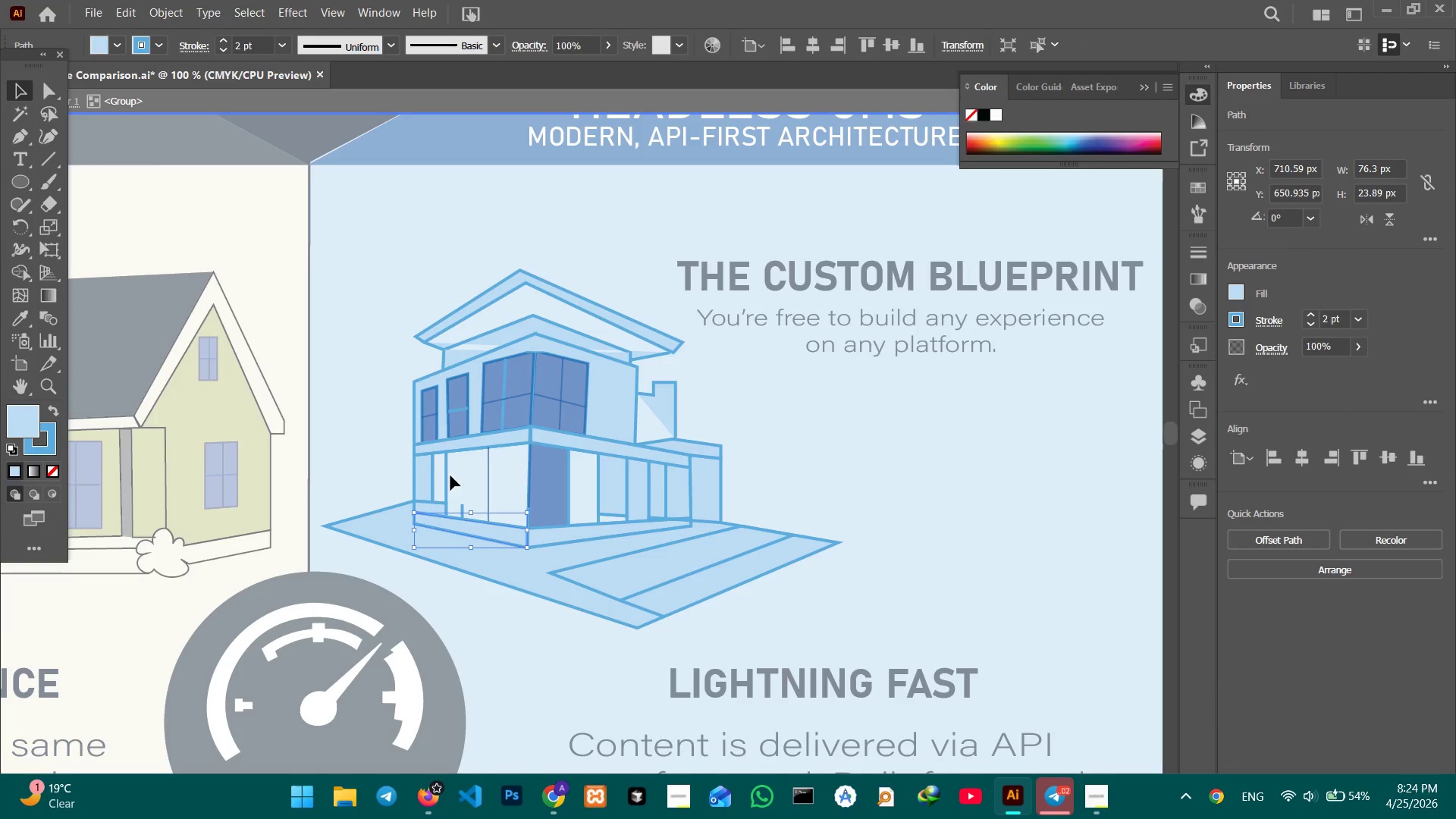 
left_click([448, 476])
 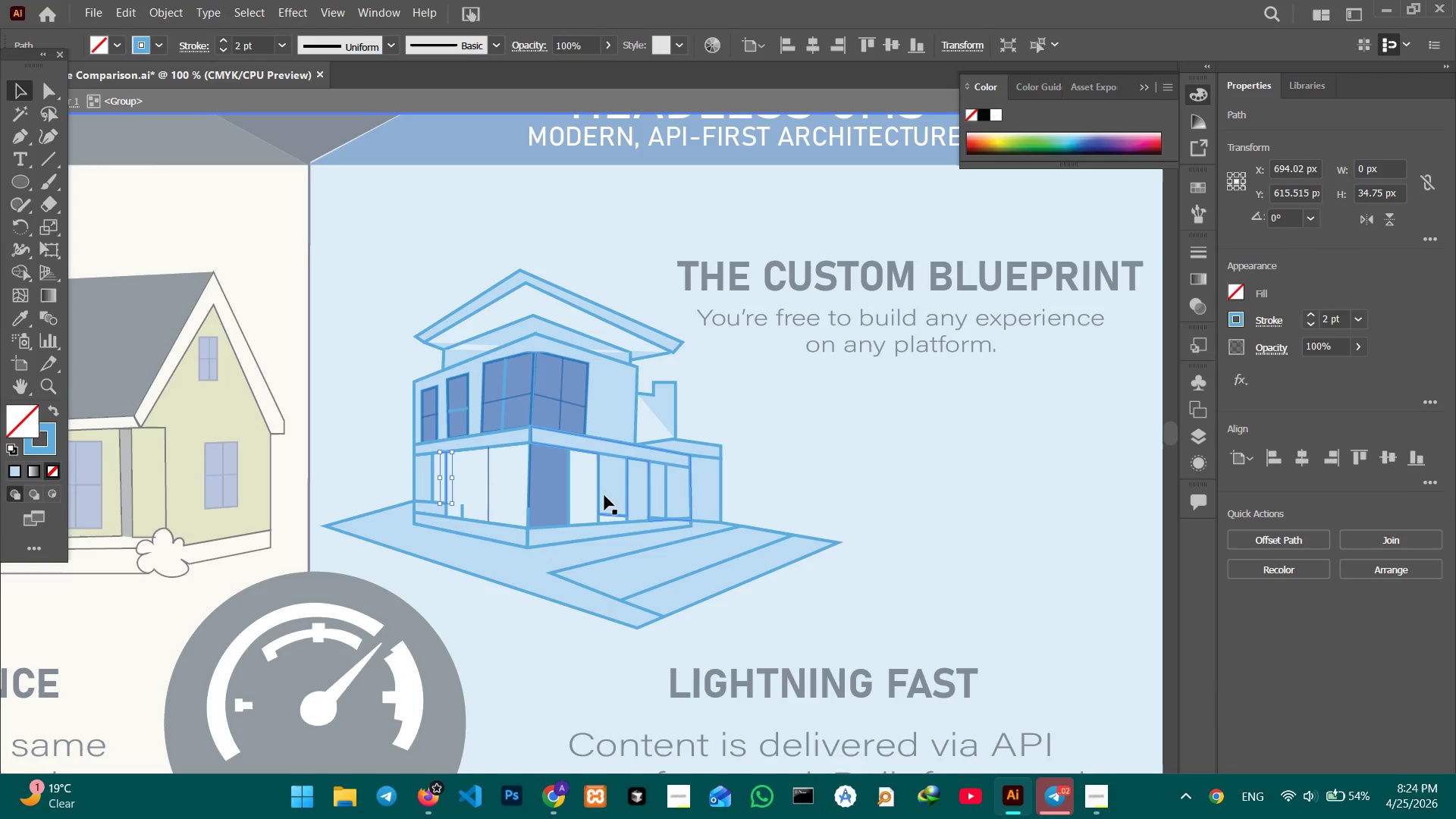 
left_click([598, 497])
 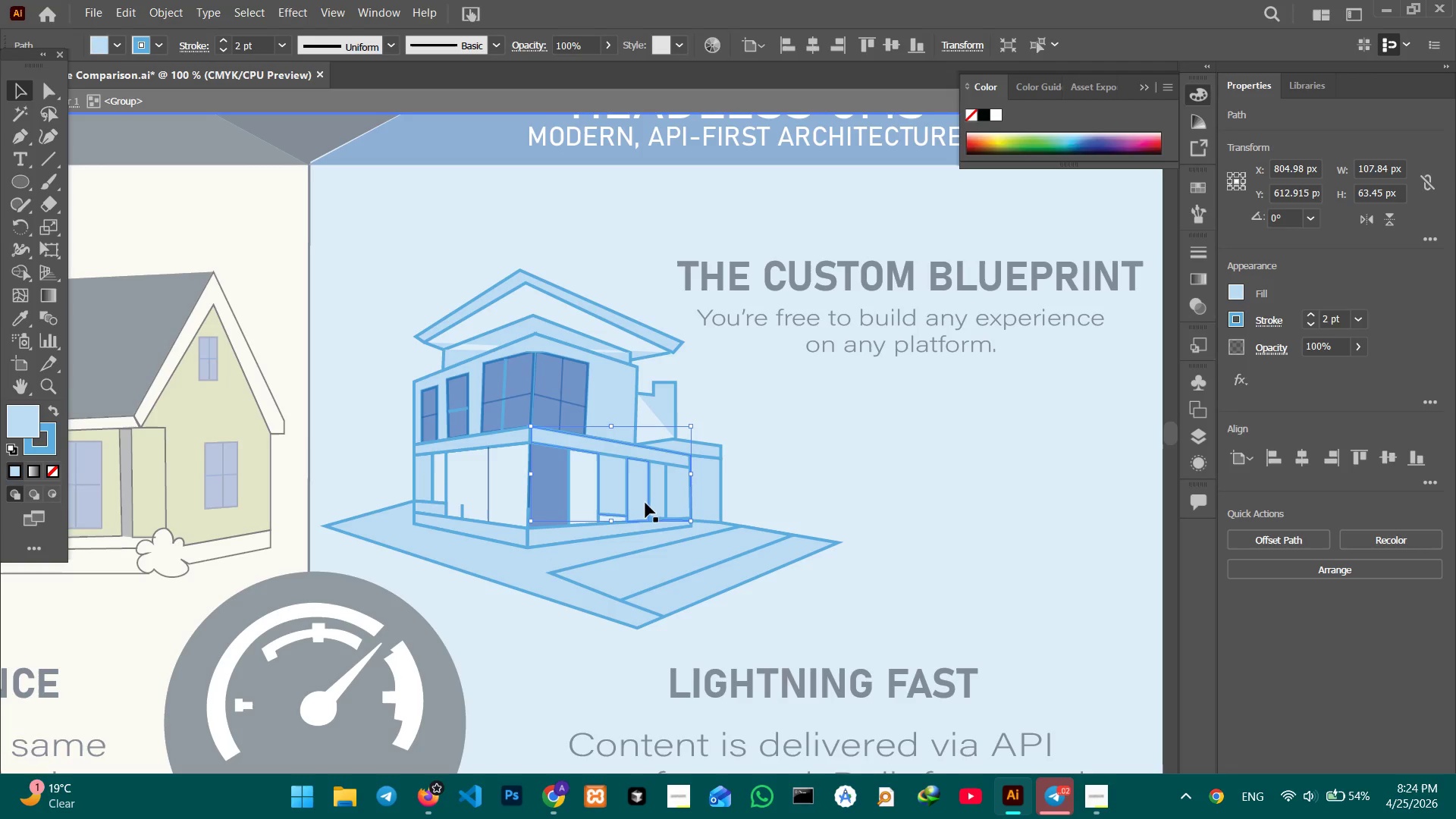 
left_click([648, 503])
 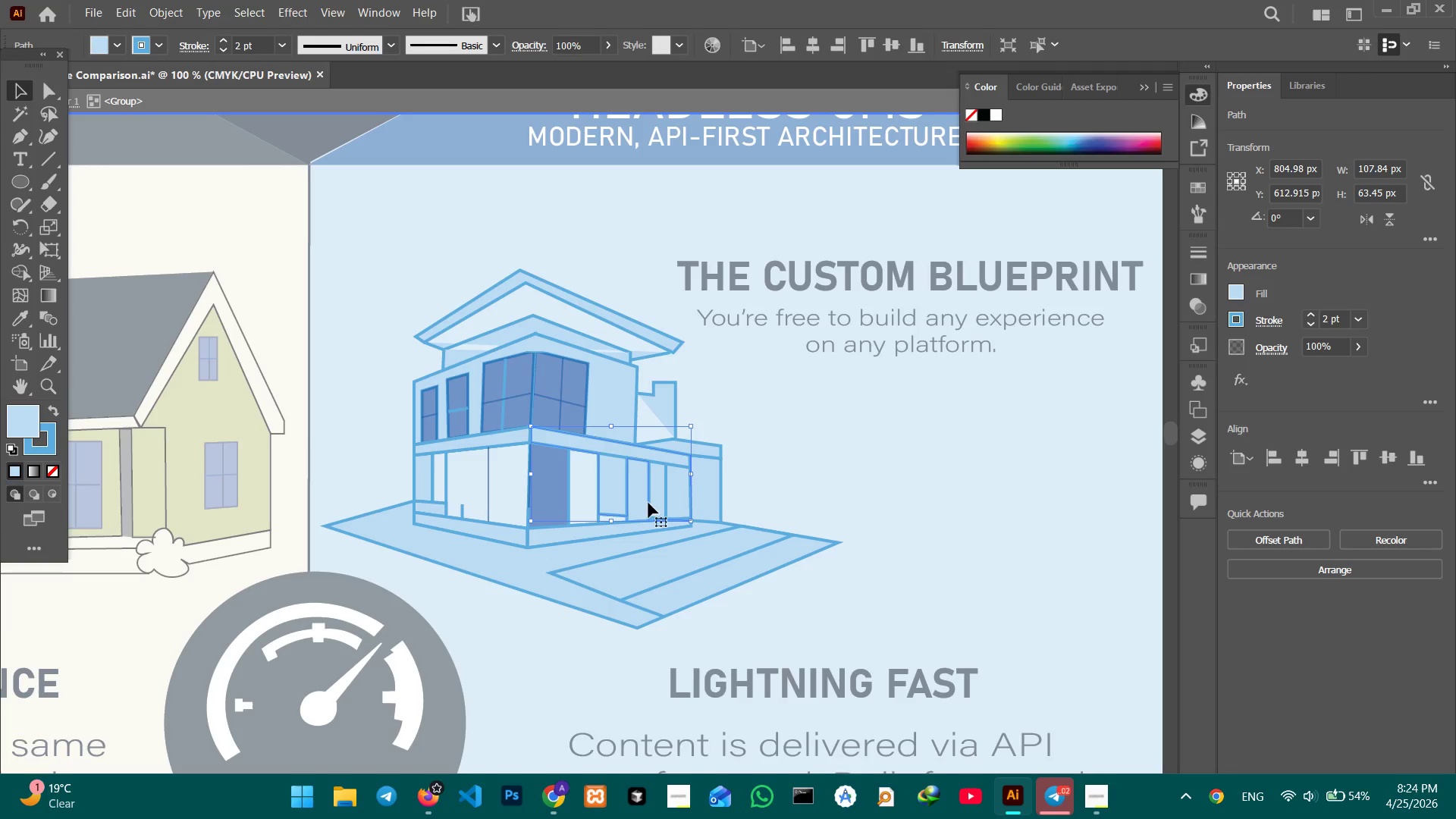 
left_click([648, 503])
 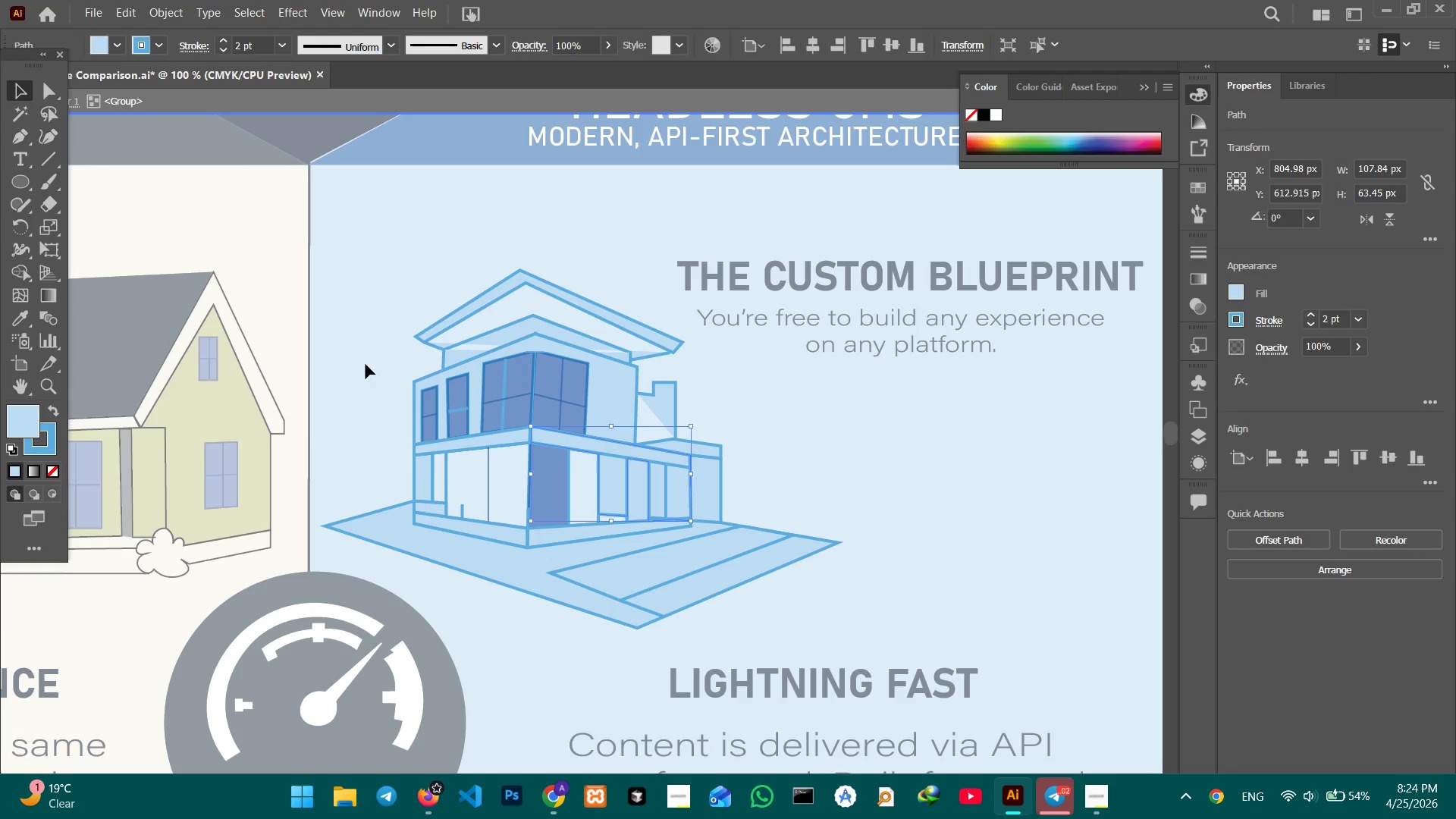 
double_click([365, 362])
 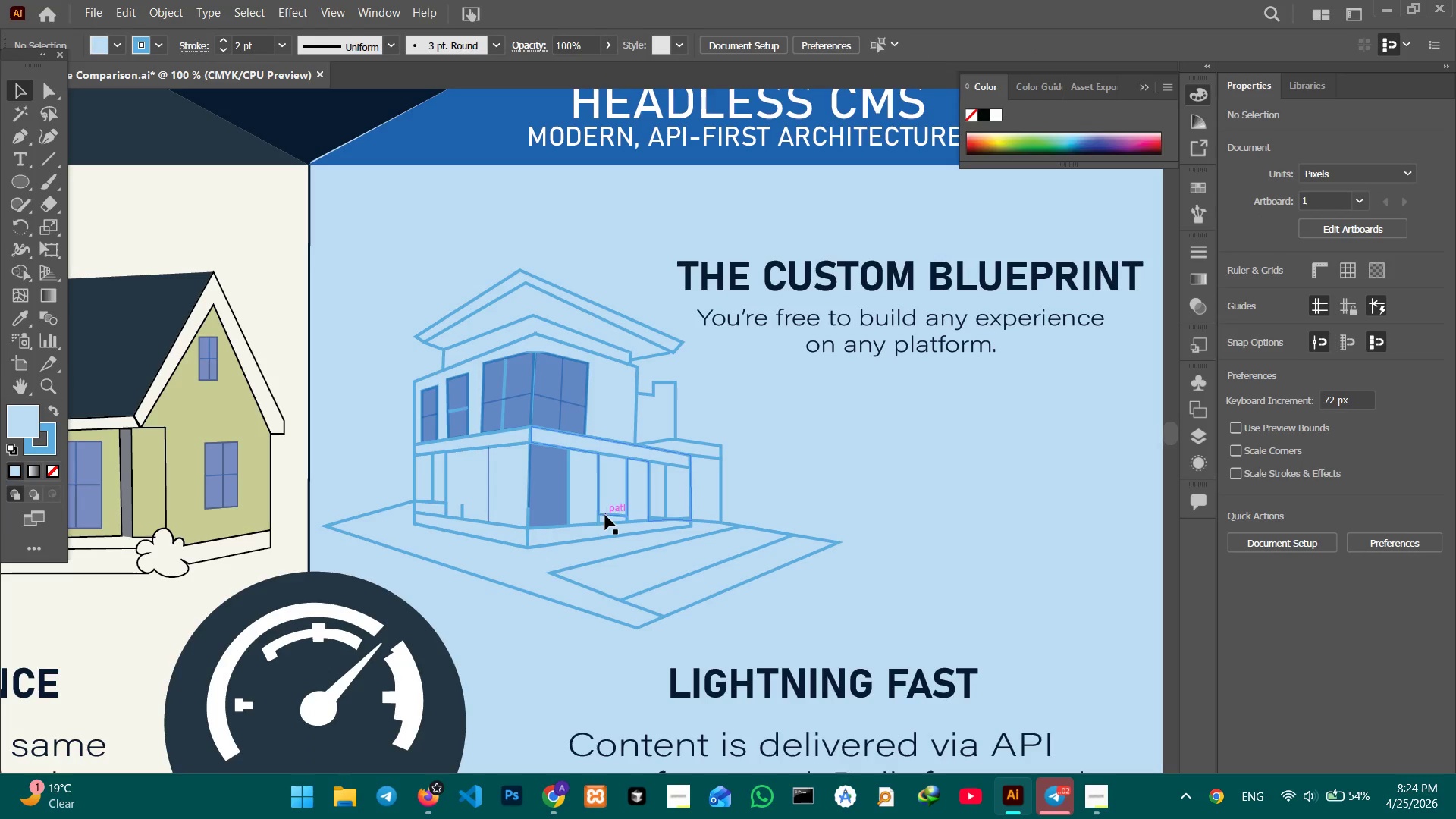 
double_click([605, 515])
 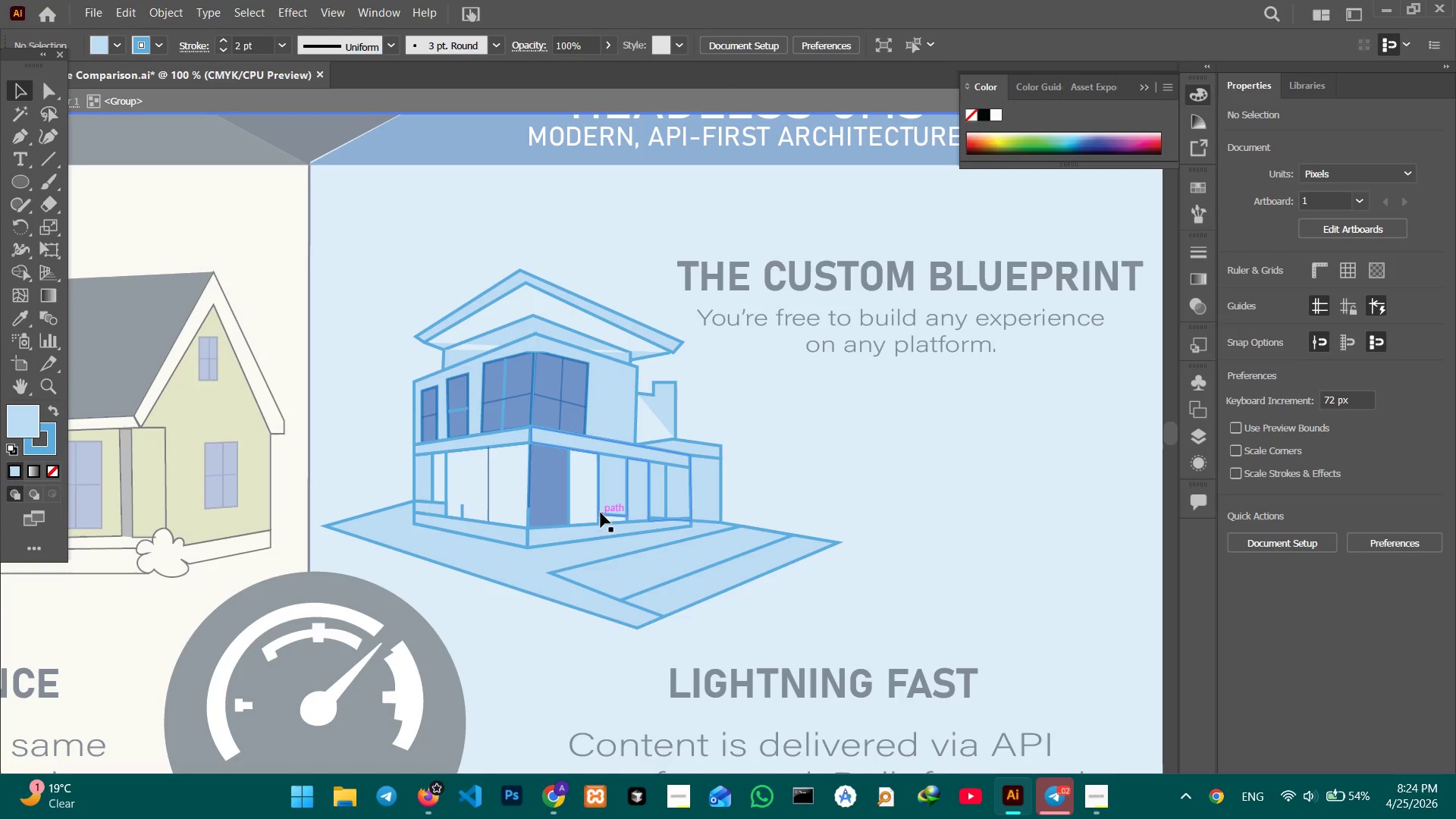 
triple_click([601, 513])
 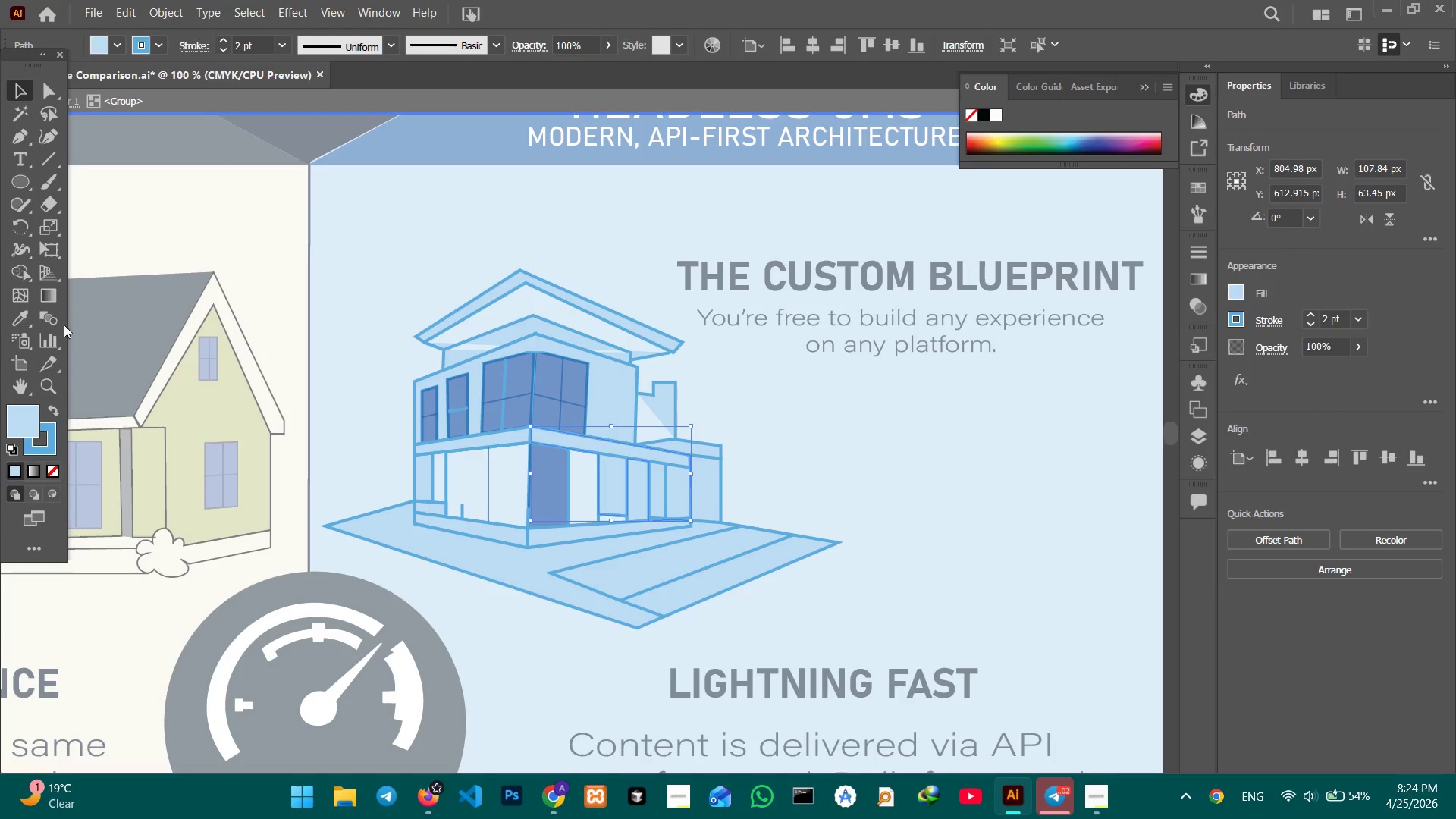 
left_click_drag(start_coordinate=[22, 320], to_coordinate=[25, 324])
 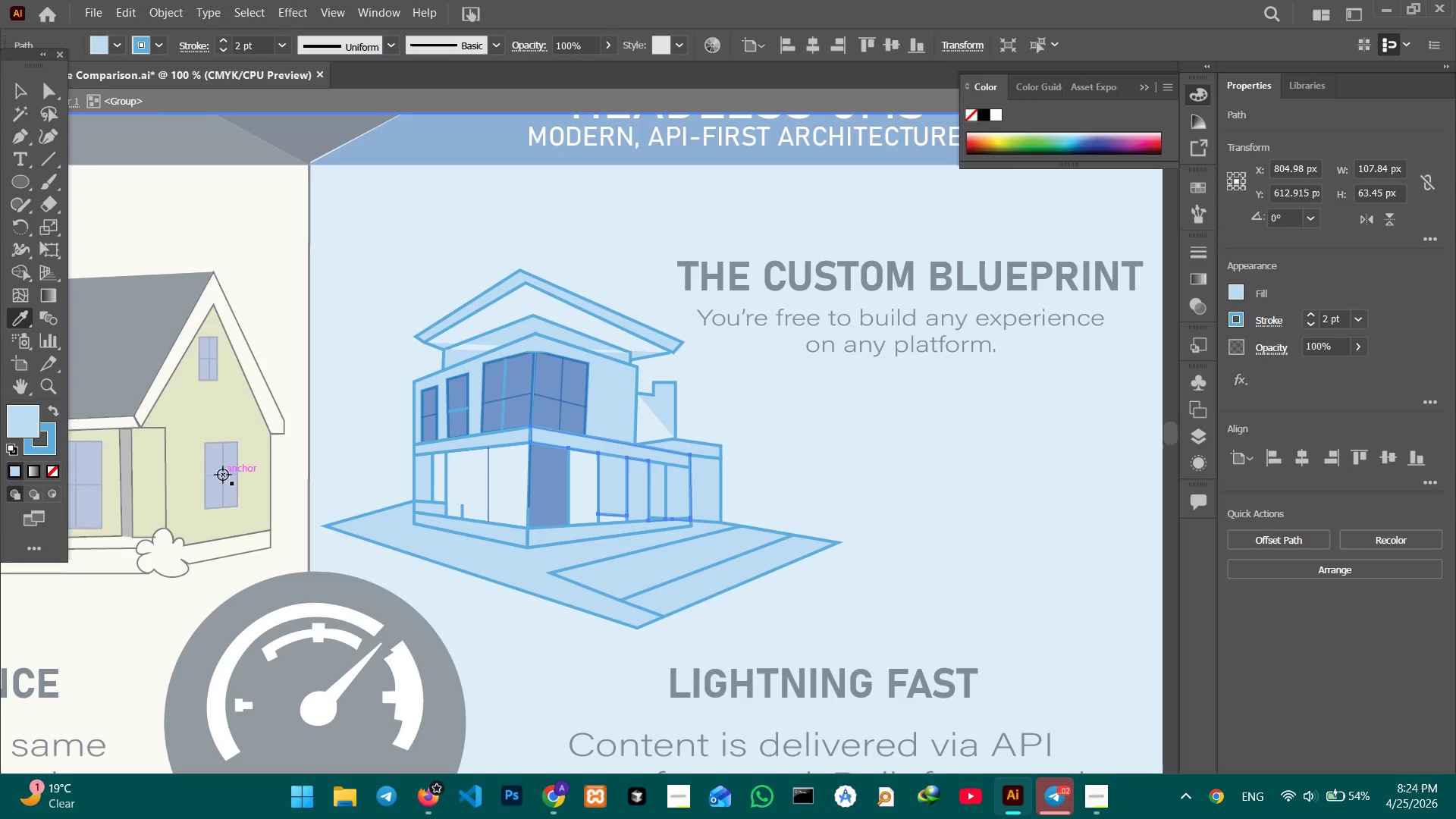 
left_click([211, 466])
 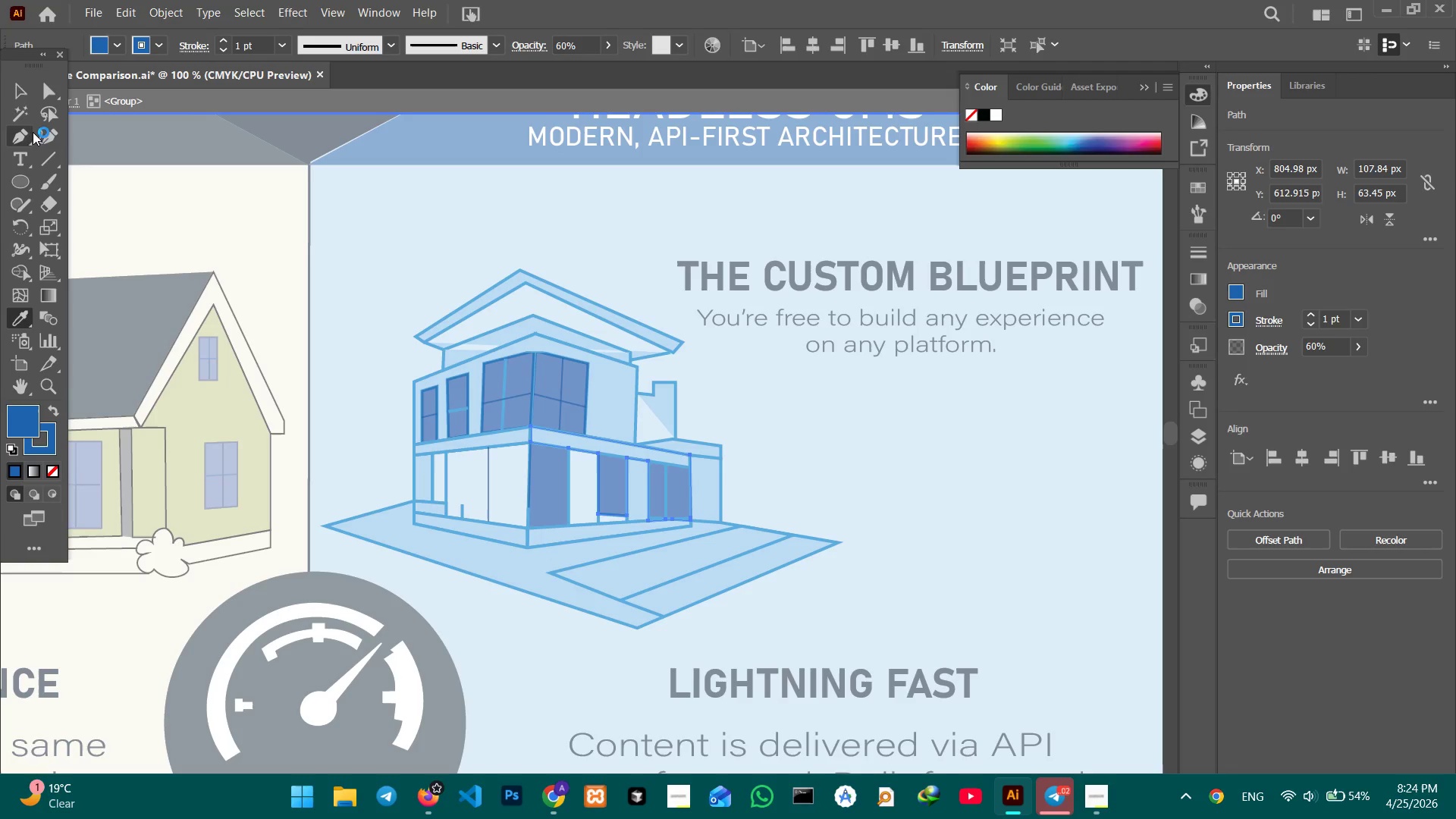 
left_click([28, 93])
 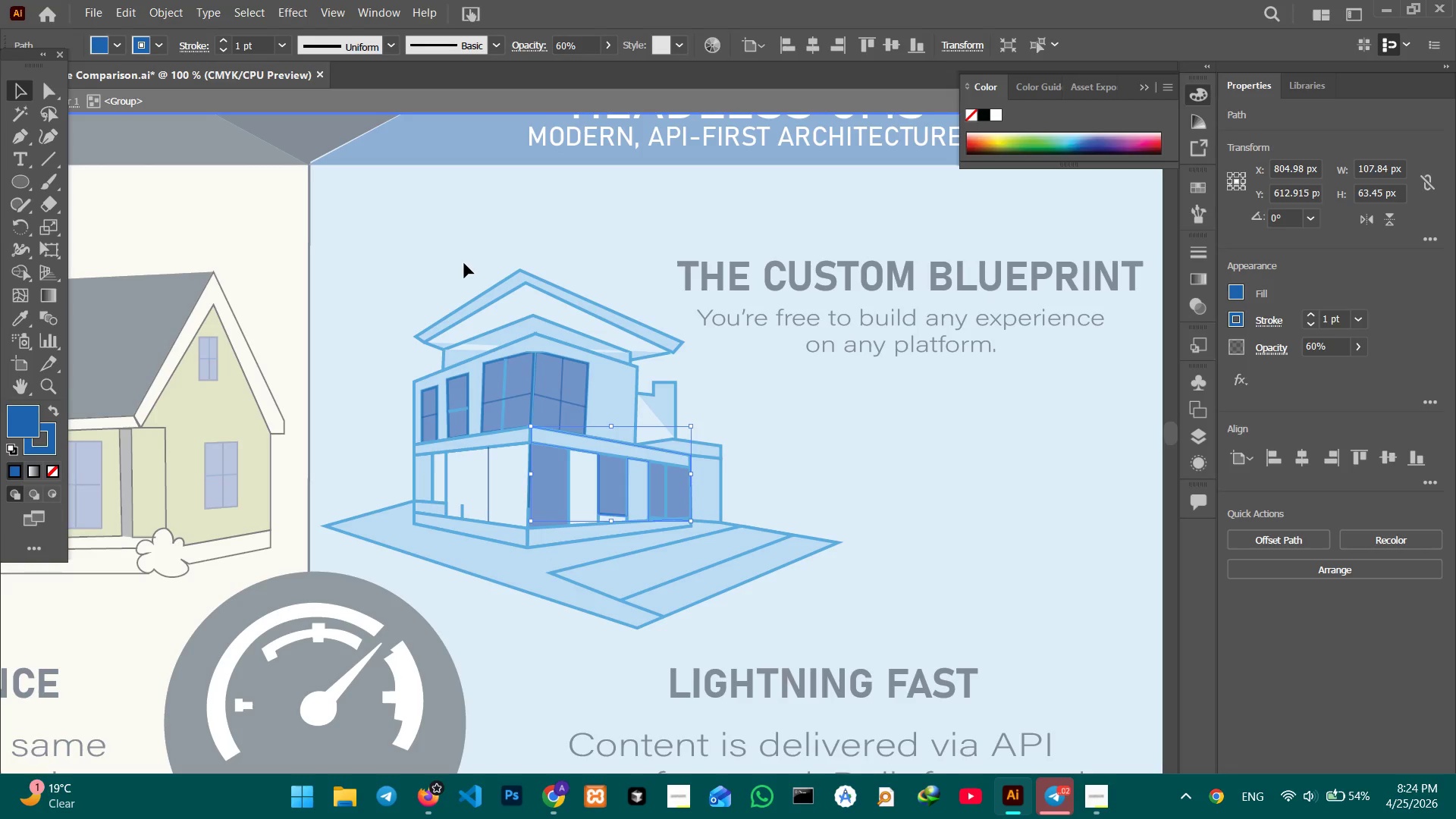 
double_click([464, 263])
 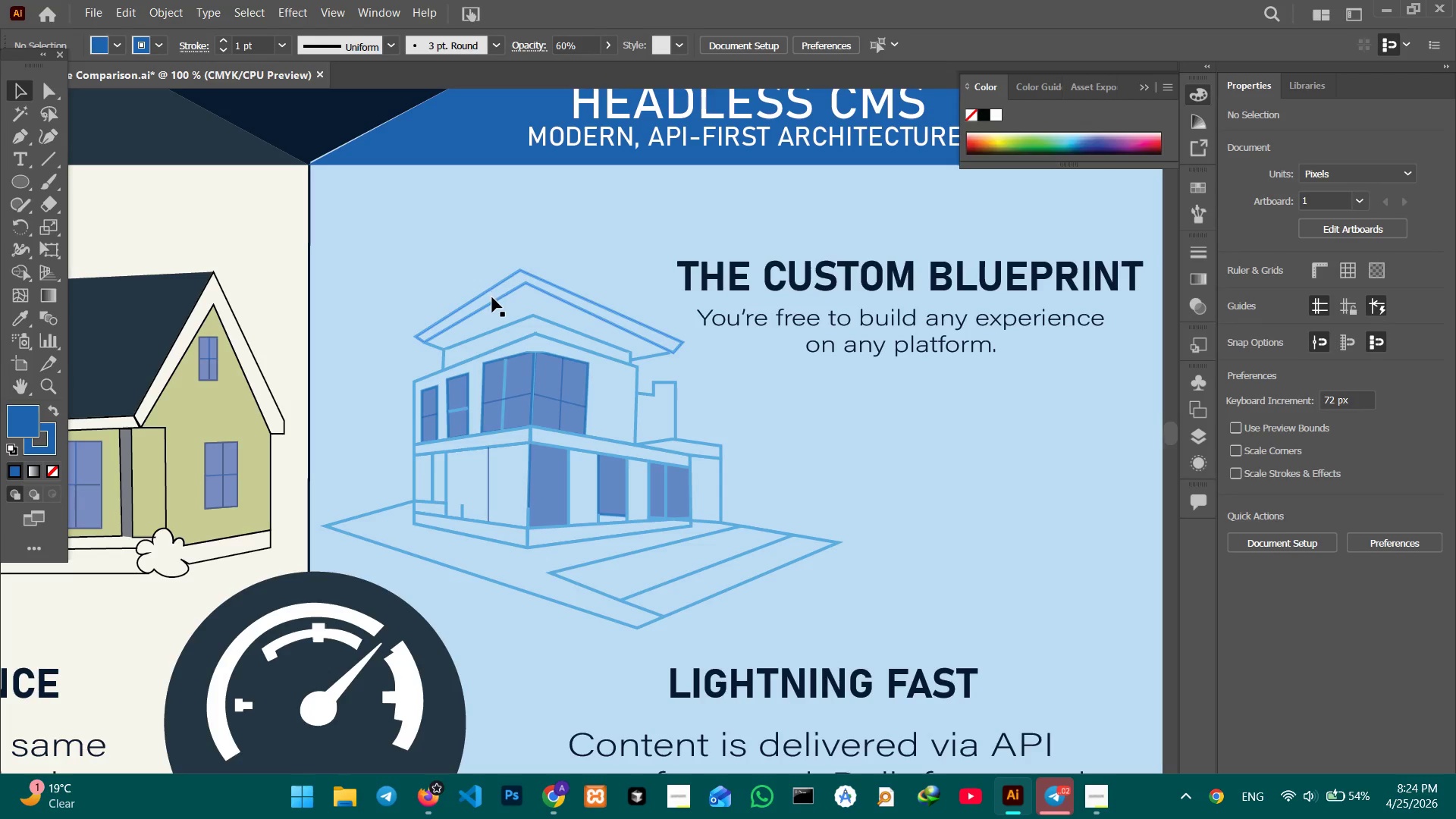 
left_click([492, 301])
 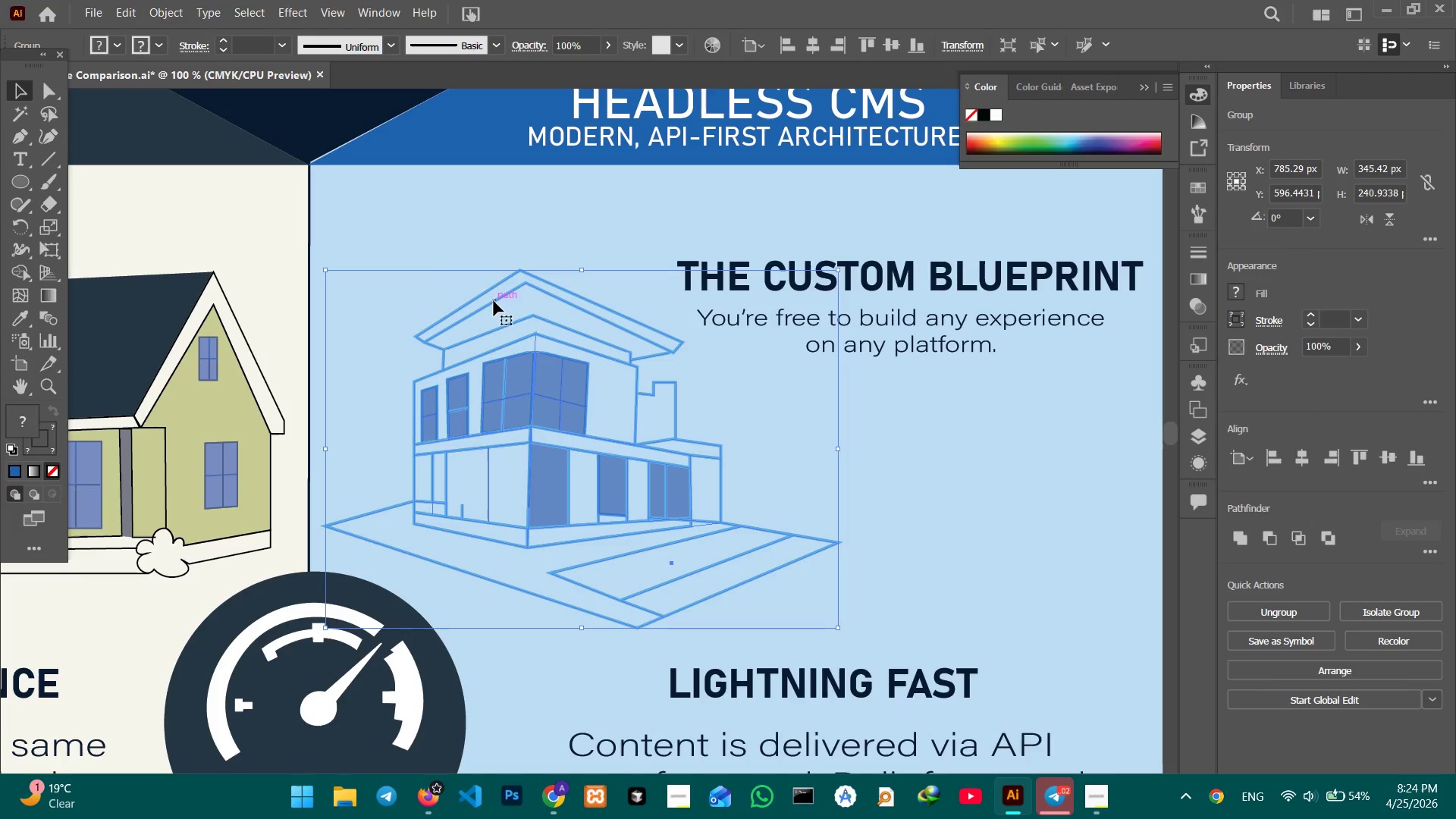 
wait(10.7)
 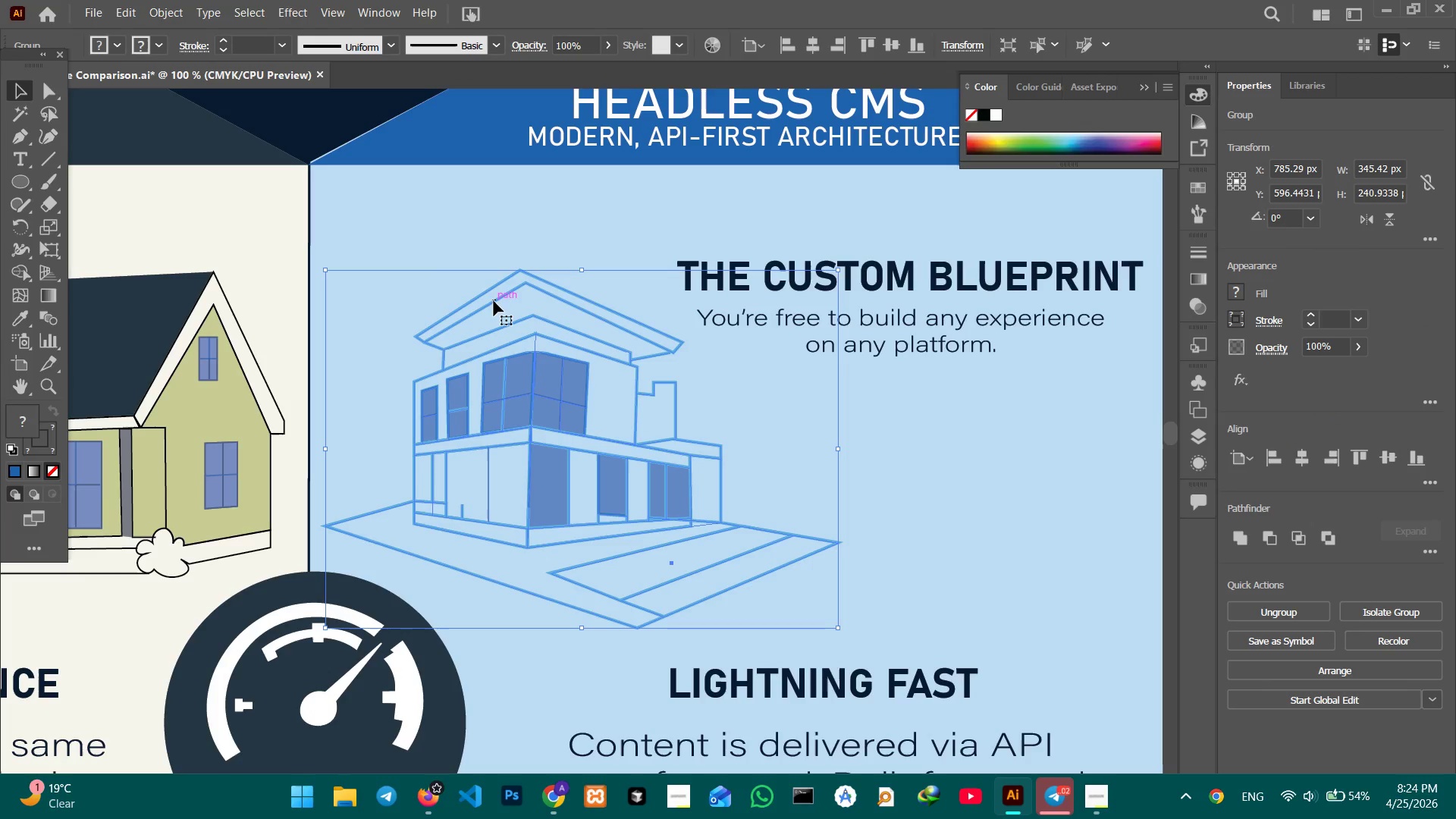 
left_click([496, 293])
 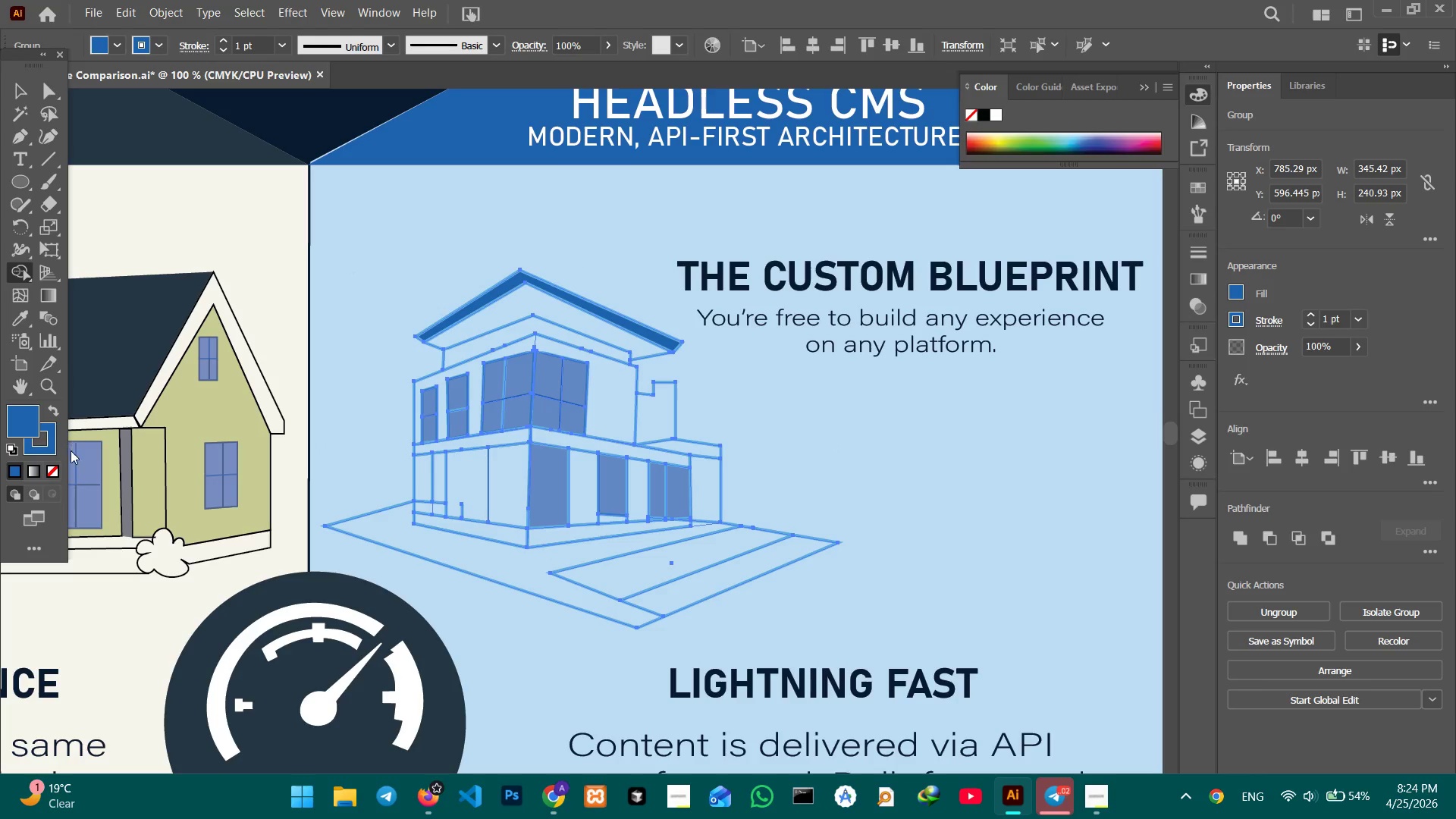 
left_click([24, 422])
 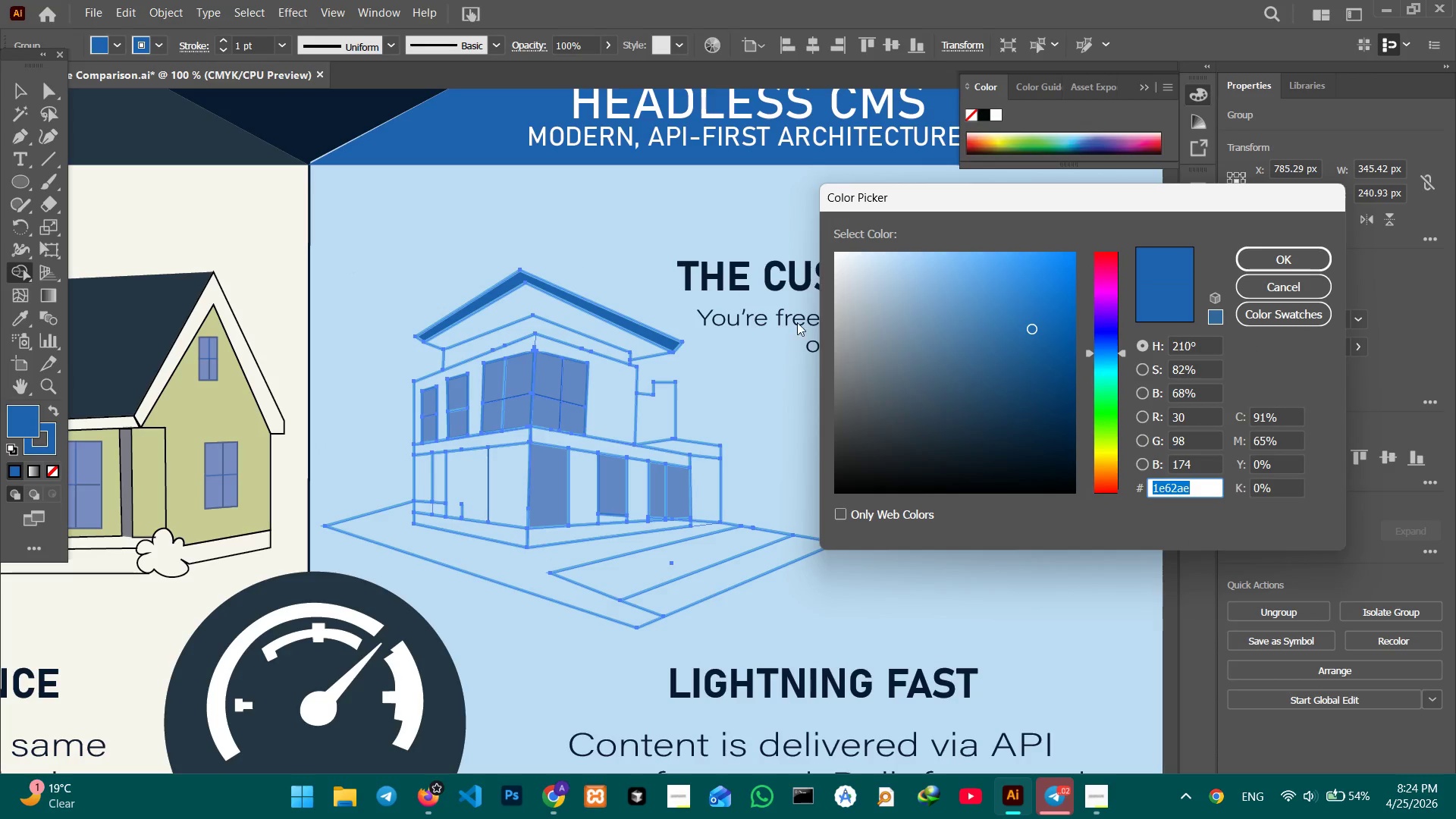 
left_click_drag(start_coordinate=[845, 287], to_coordinate=[823, 234])
 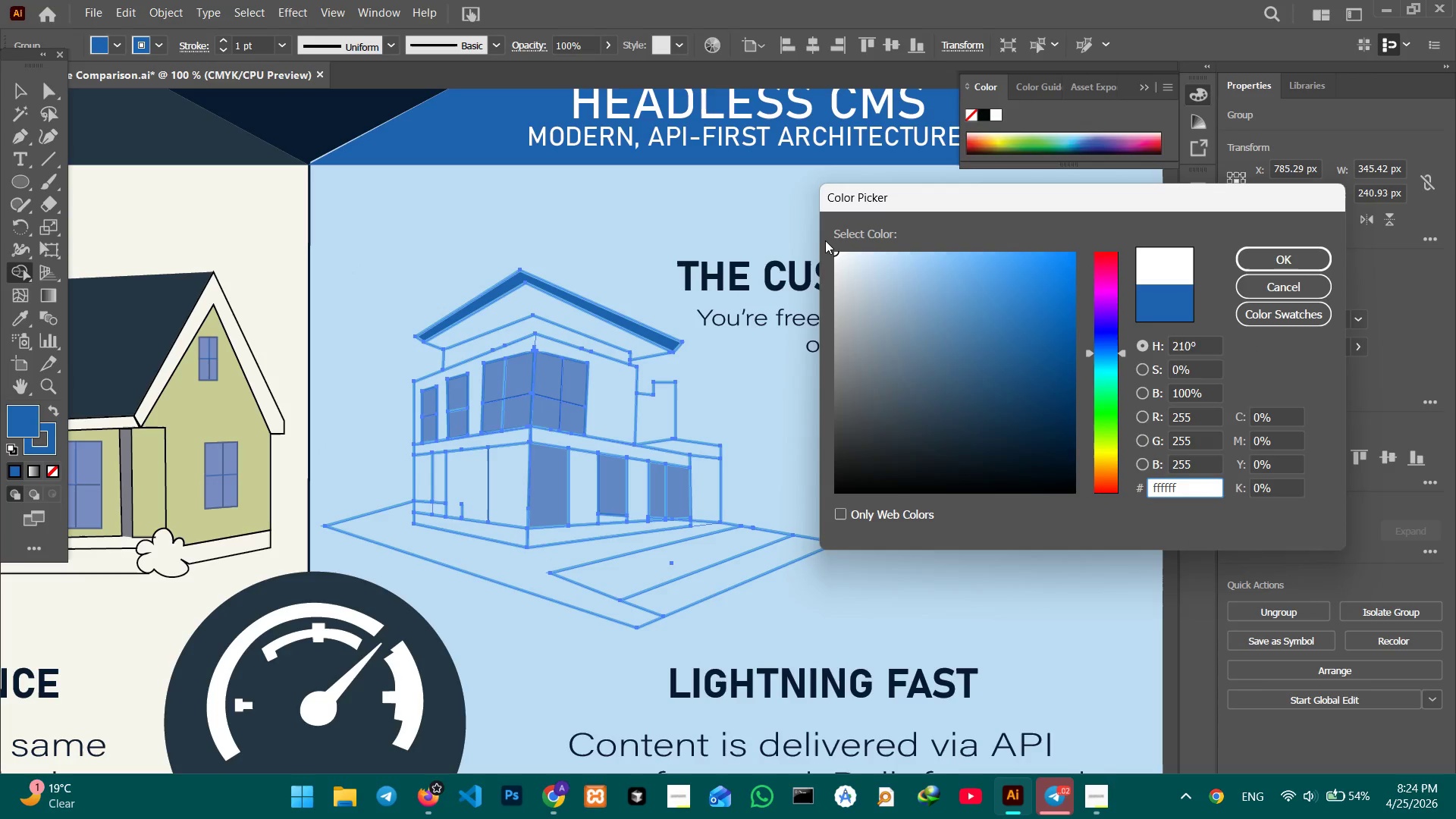 
key(Enter)
 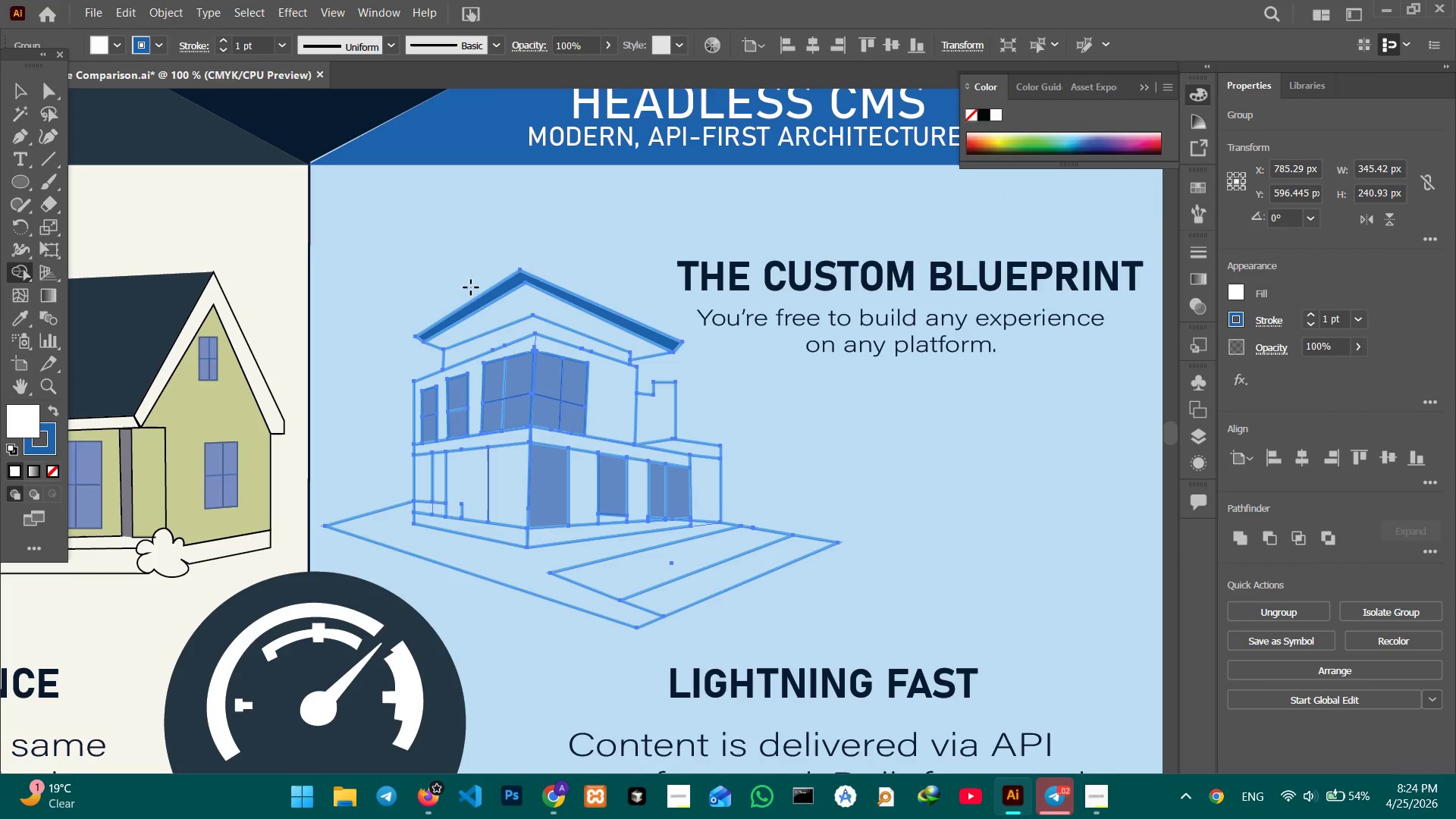 
left_click([496, 295])
 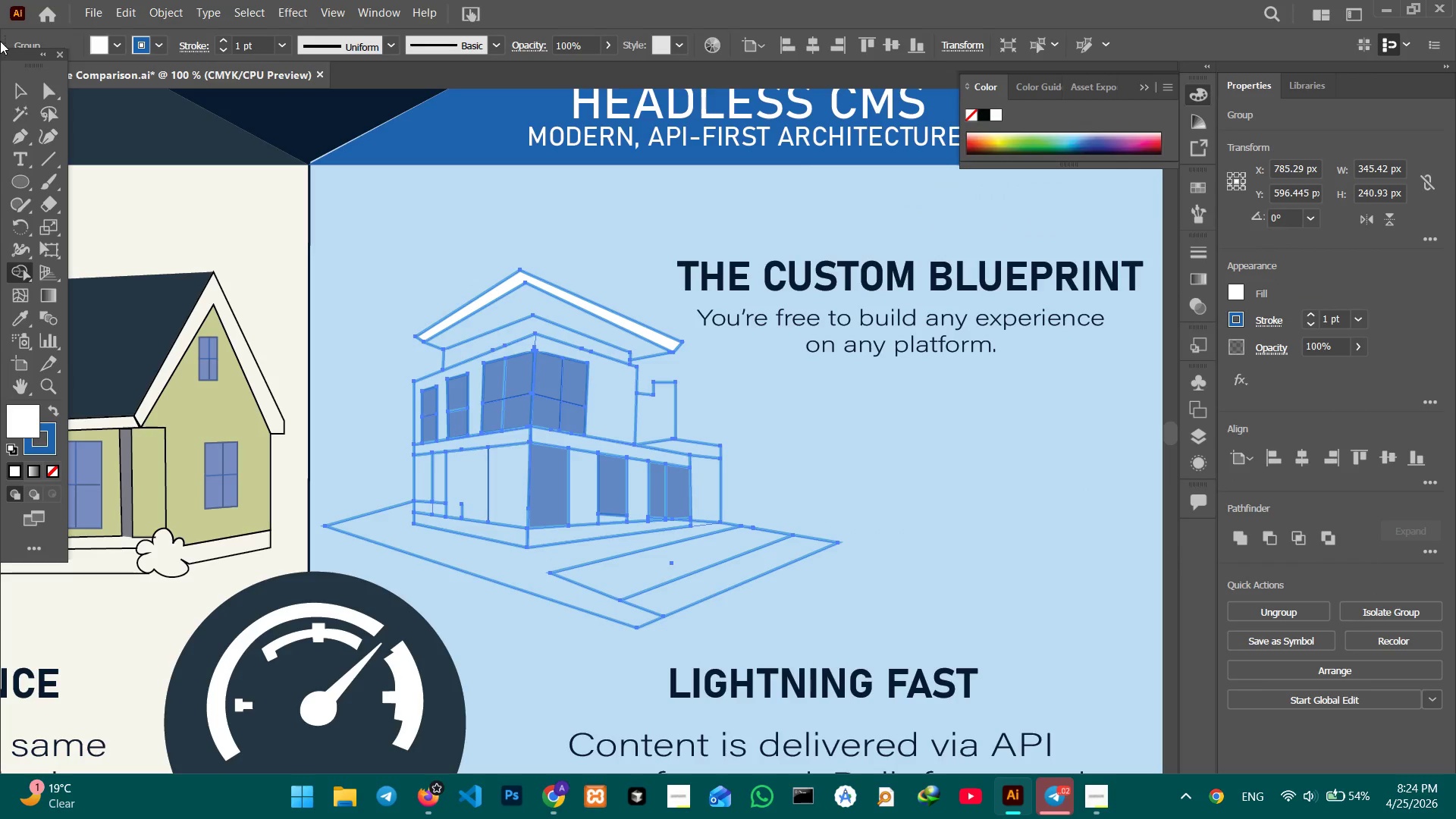 
left_click([17, 90])
 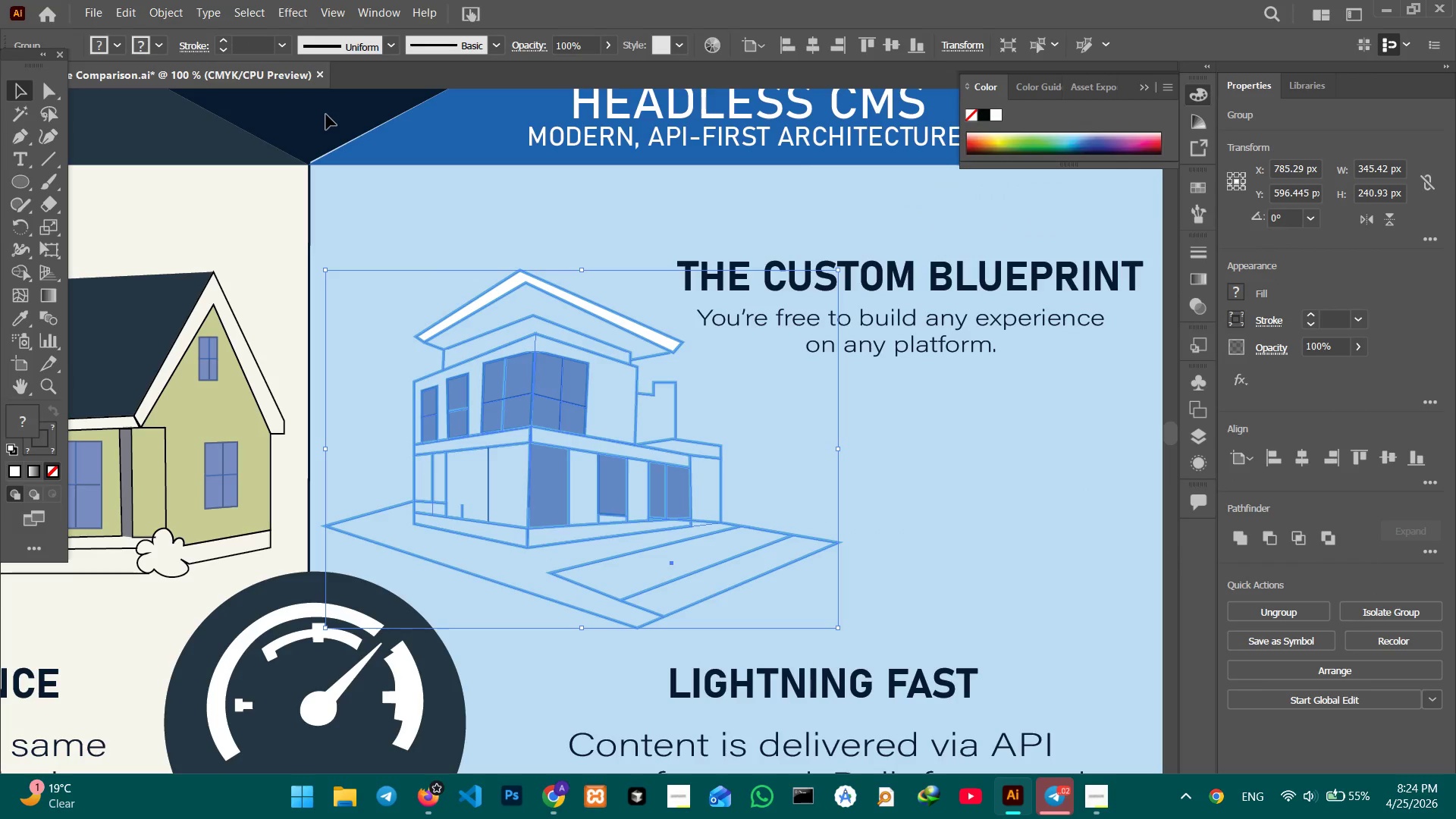 
left_click([326, 114])
 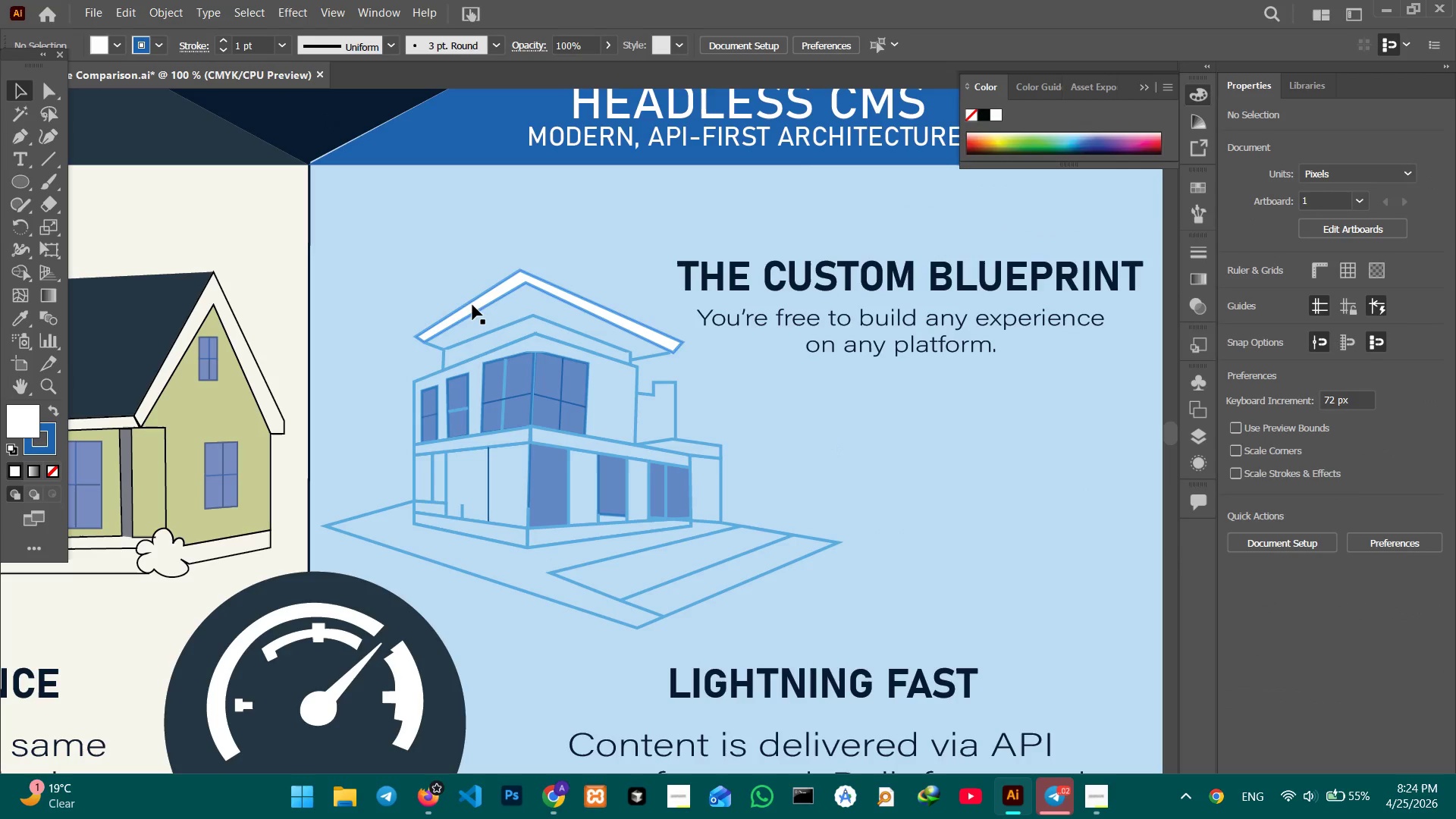 
left_click([473, 312])
 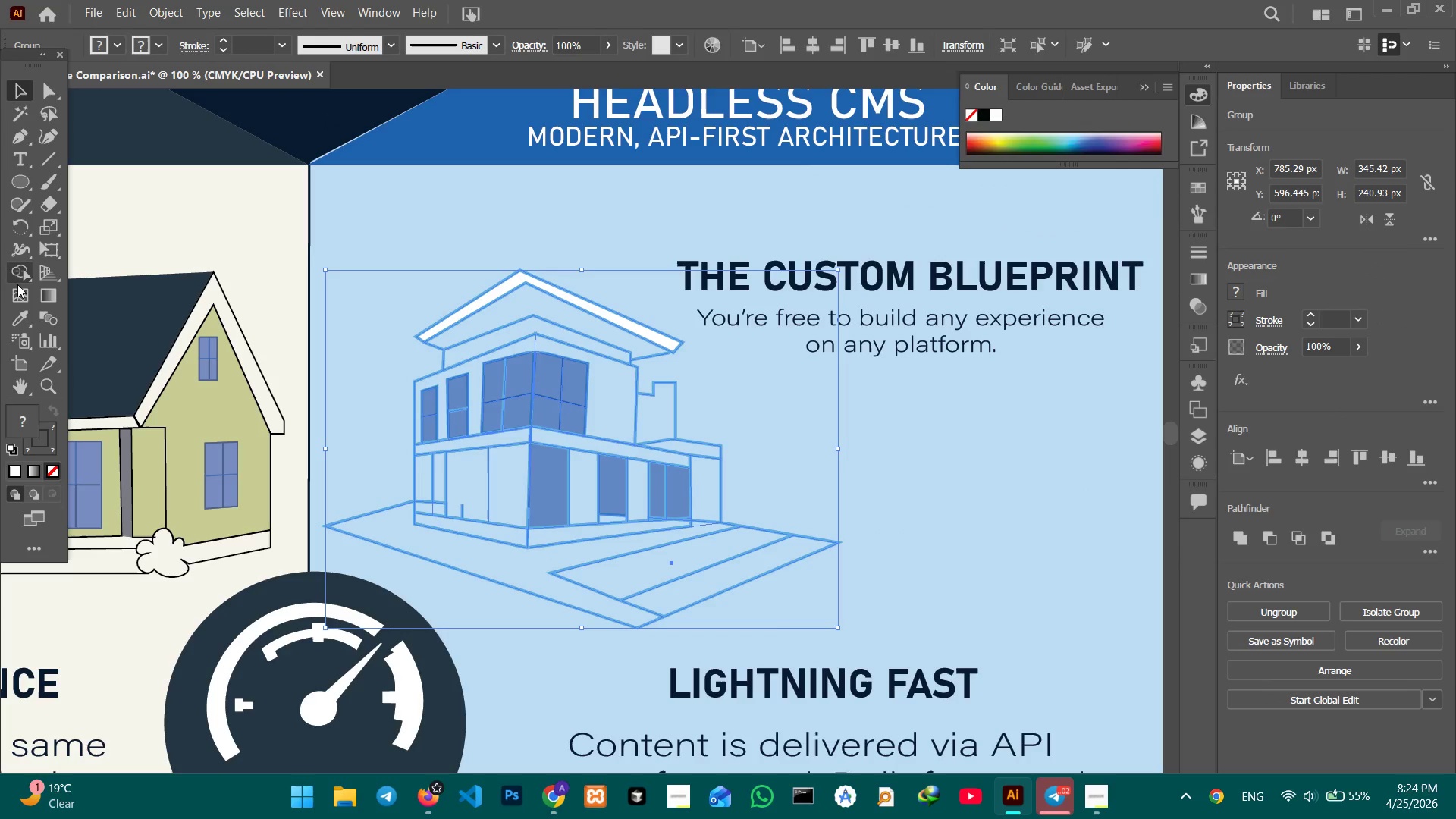 
left_click([18, 277])
 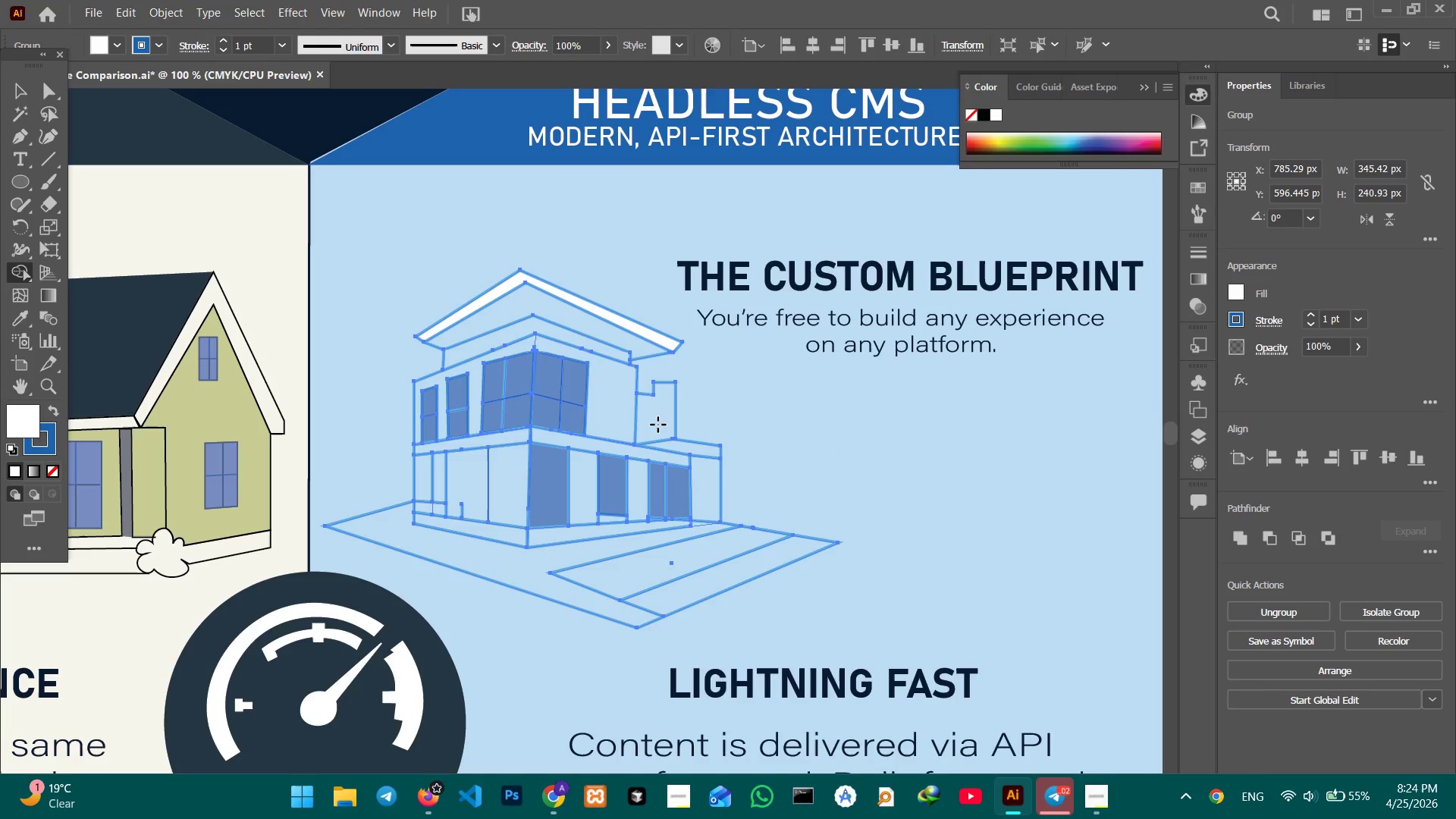 
wait(6.34)
 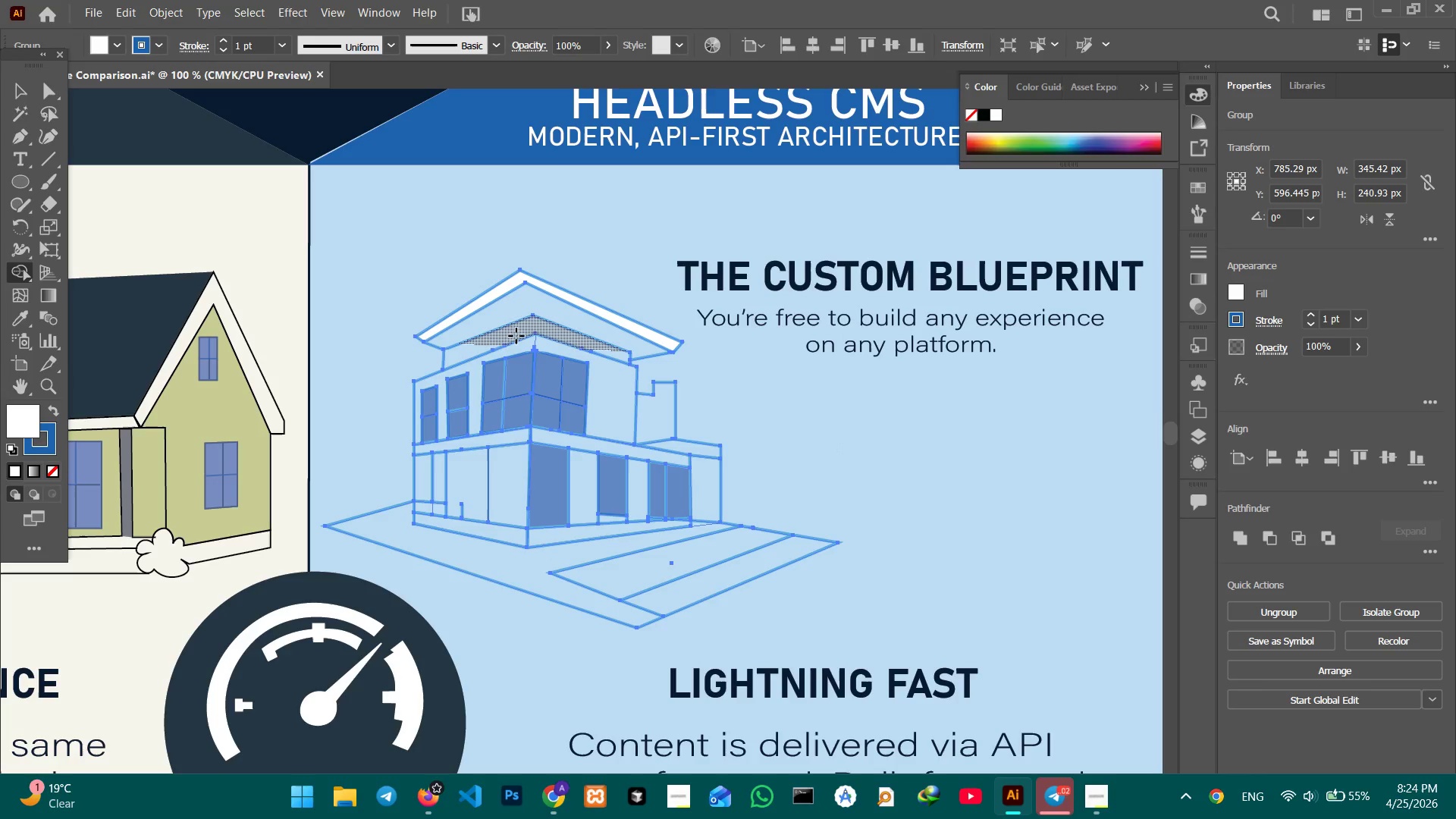 
left_click([710, 500])
 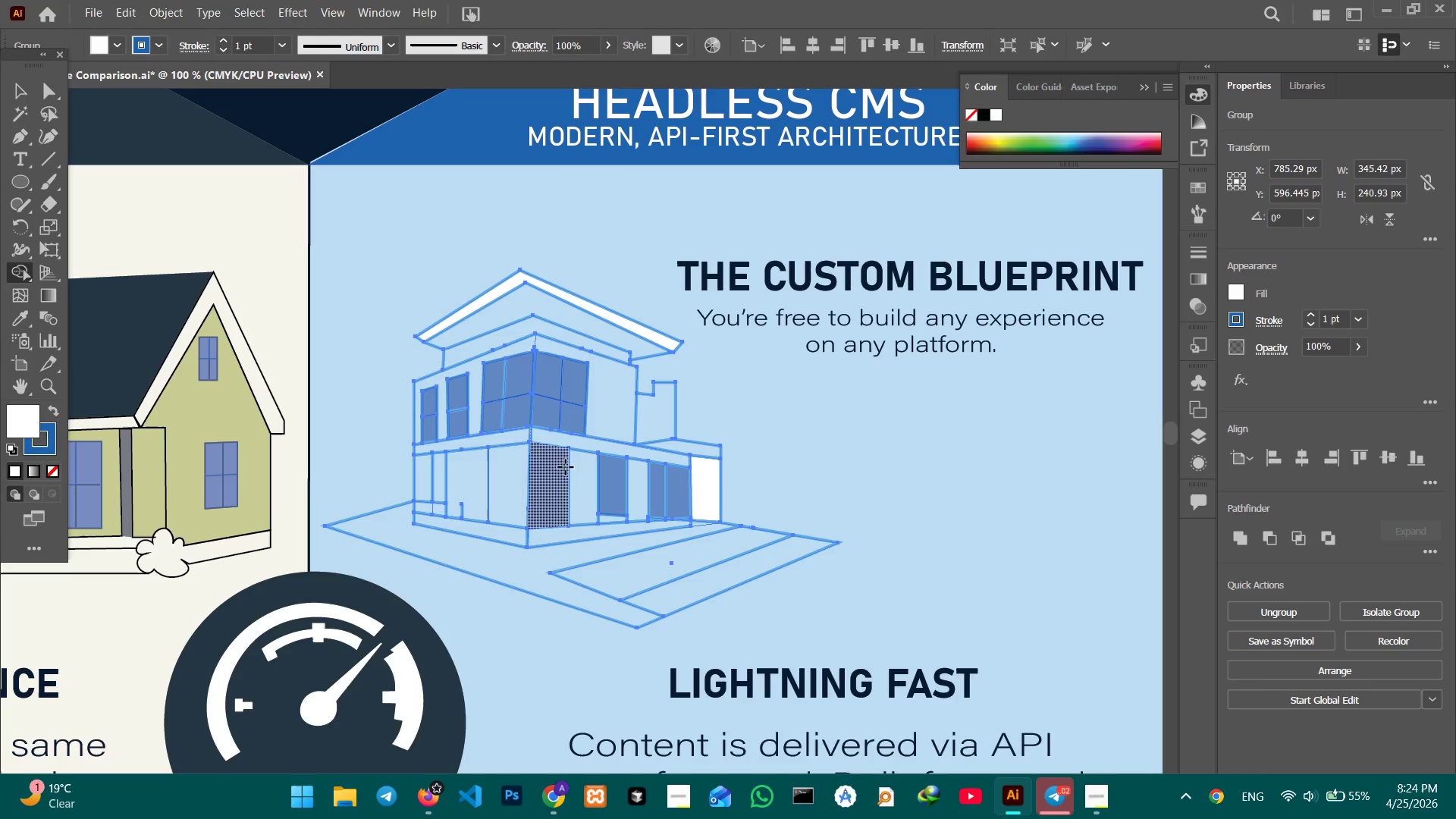 
left_click([566, 441])
 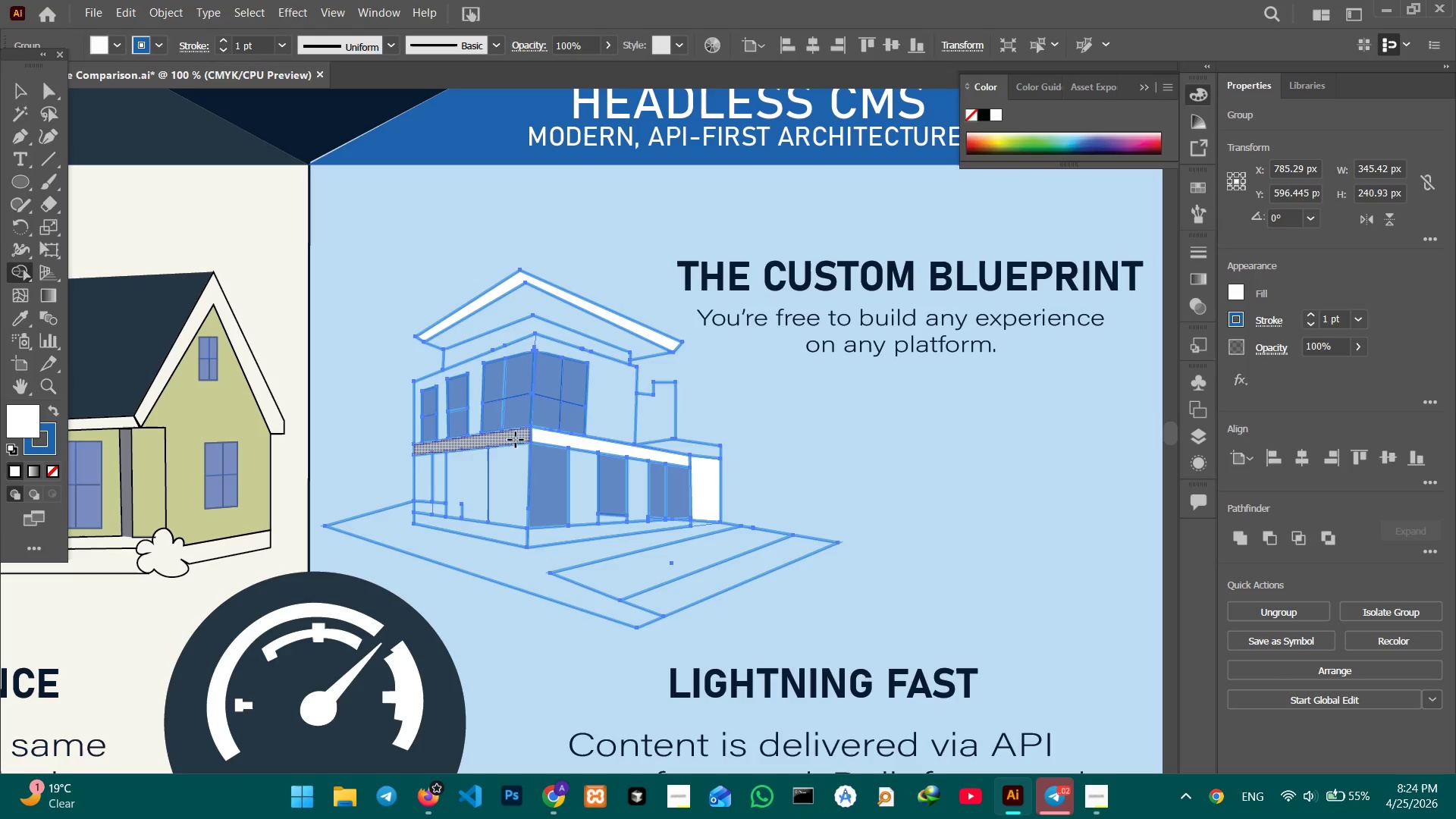 
left_click([508, 440])
 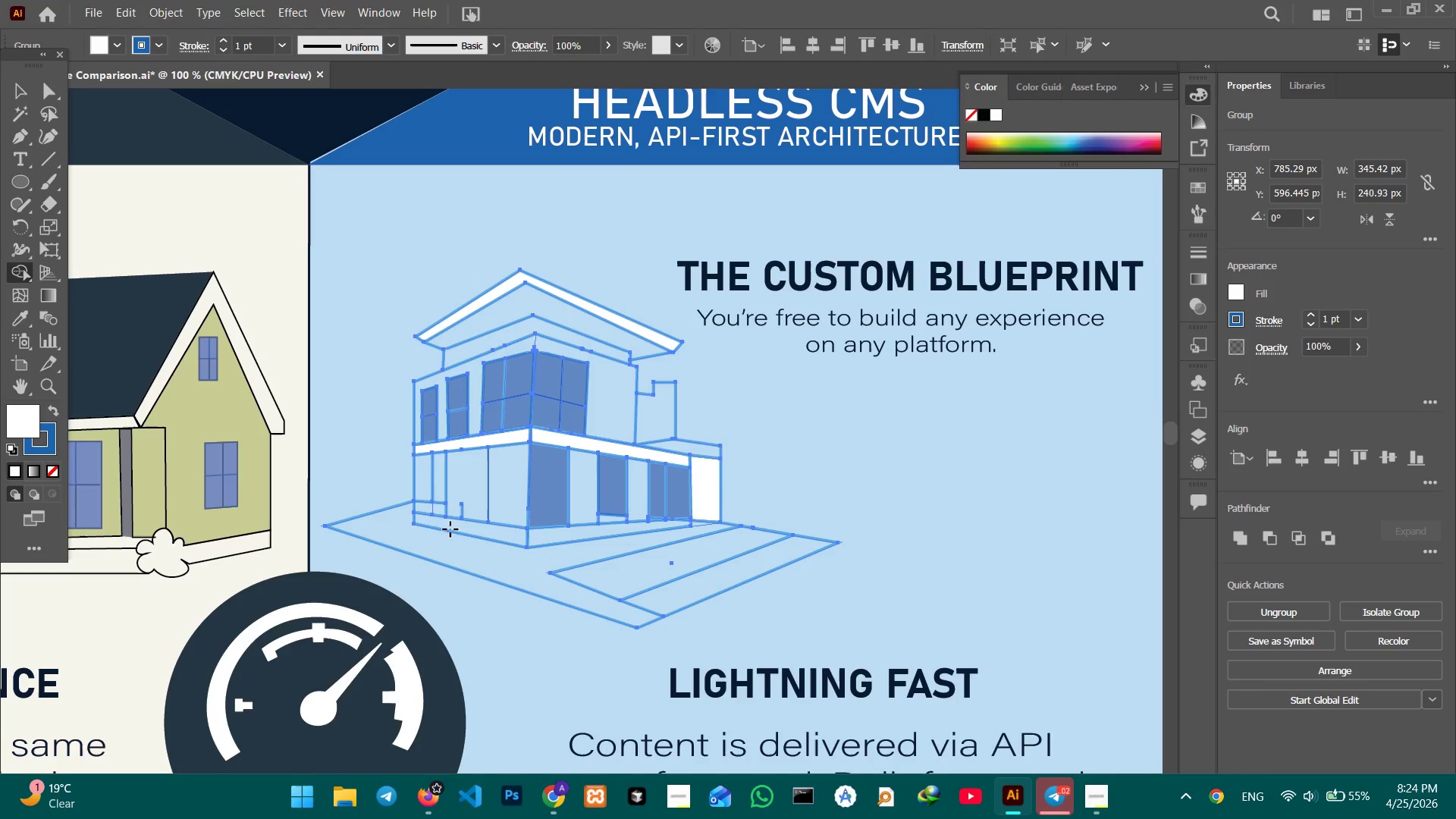 
left_click([469, 530])
 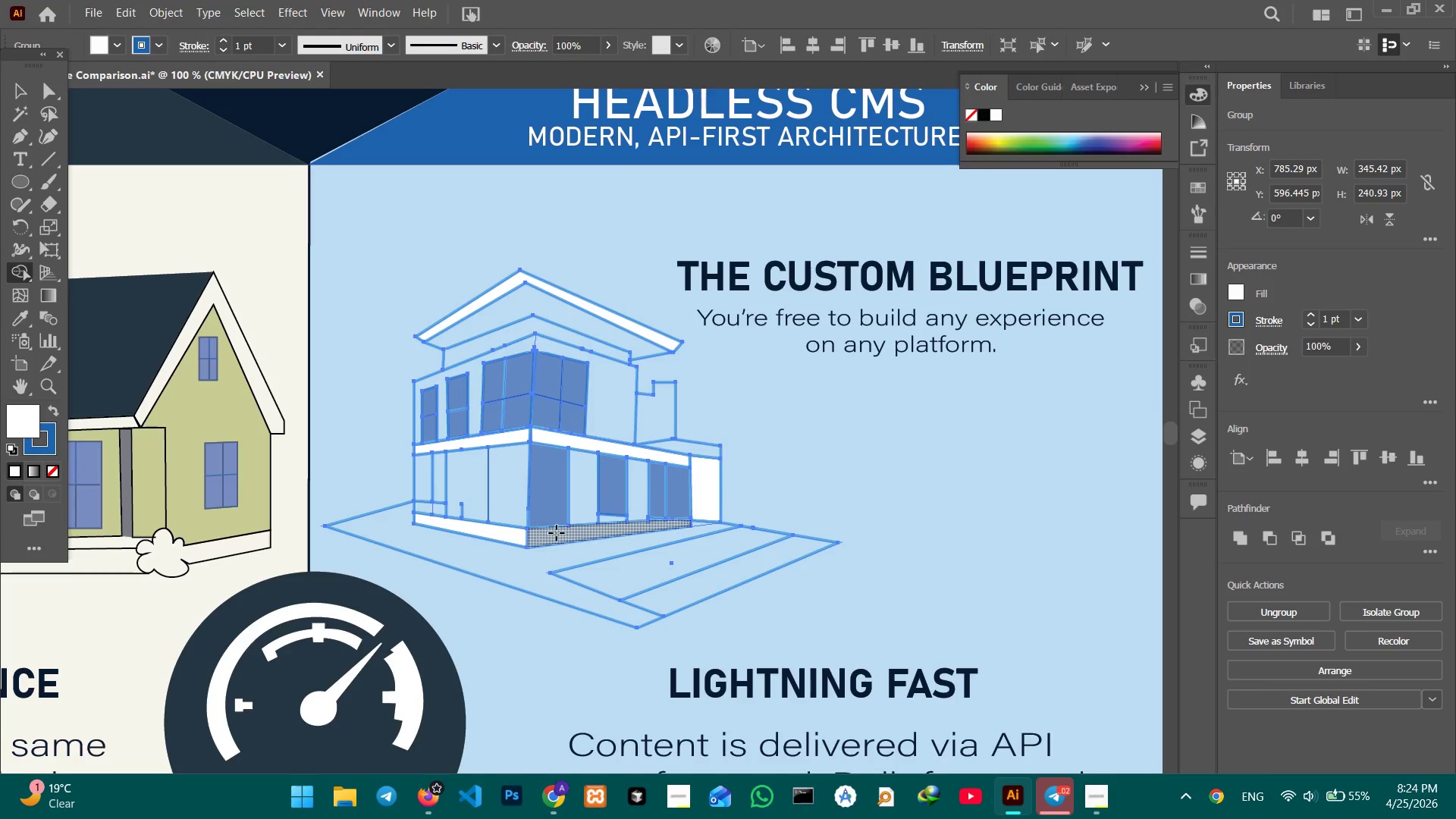 
left_click([557, 533])
 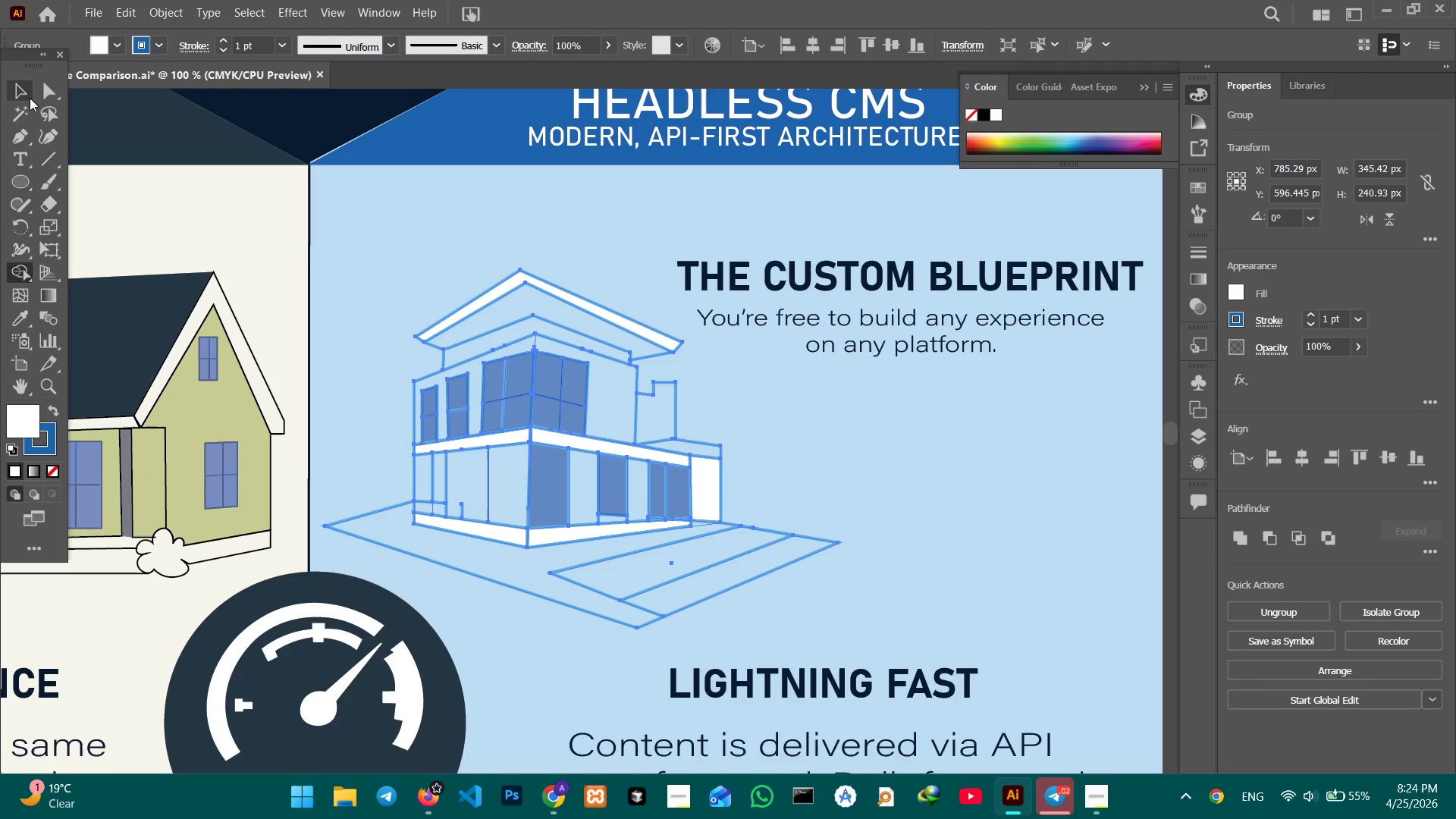 
left_click([23, 90])
 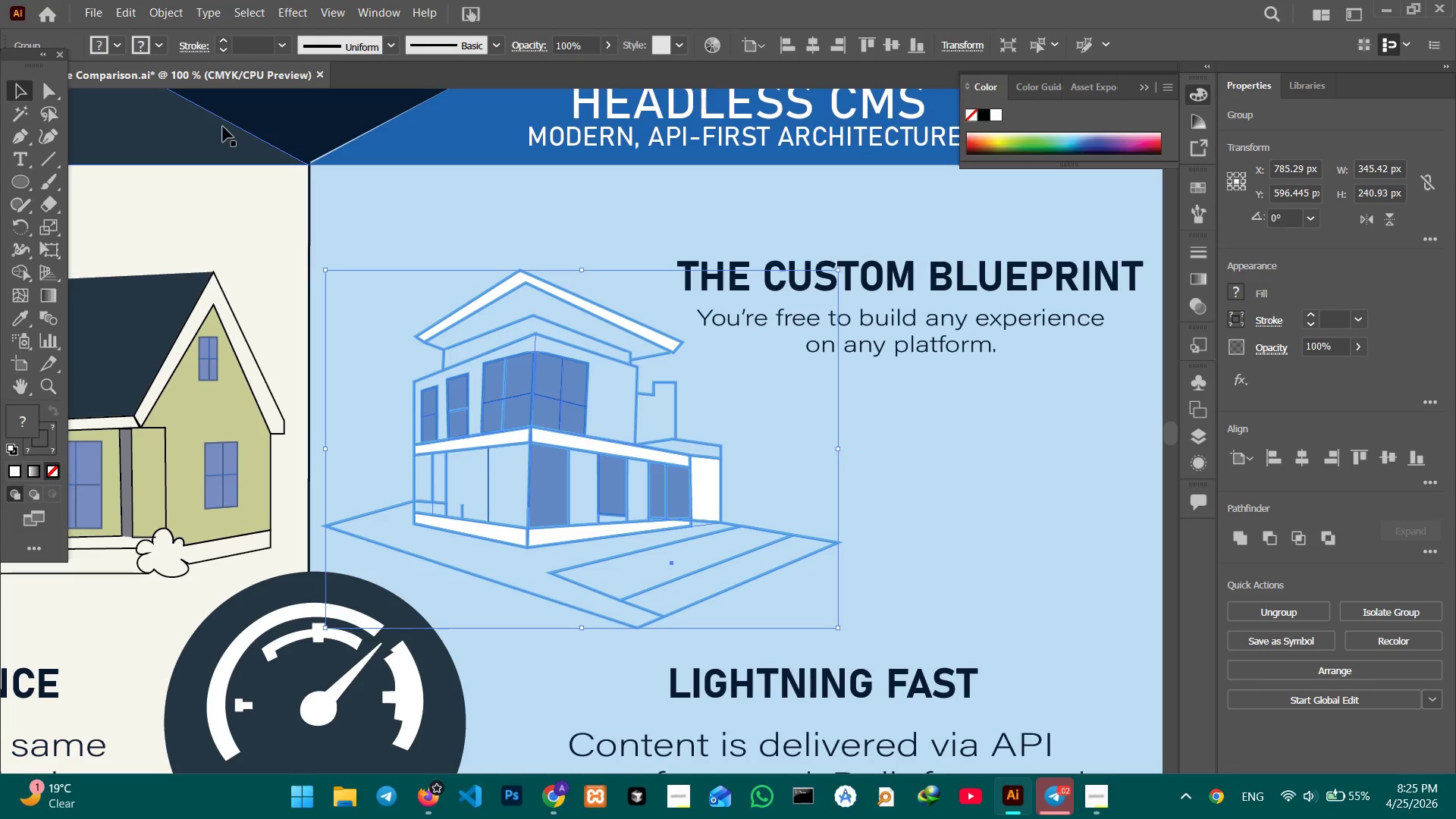 
double_click([288, 115])
 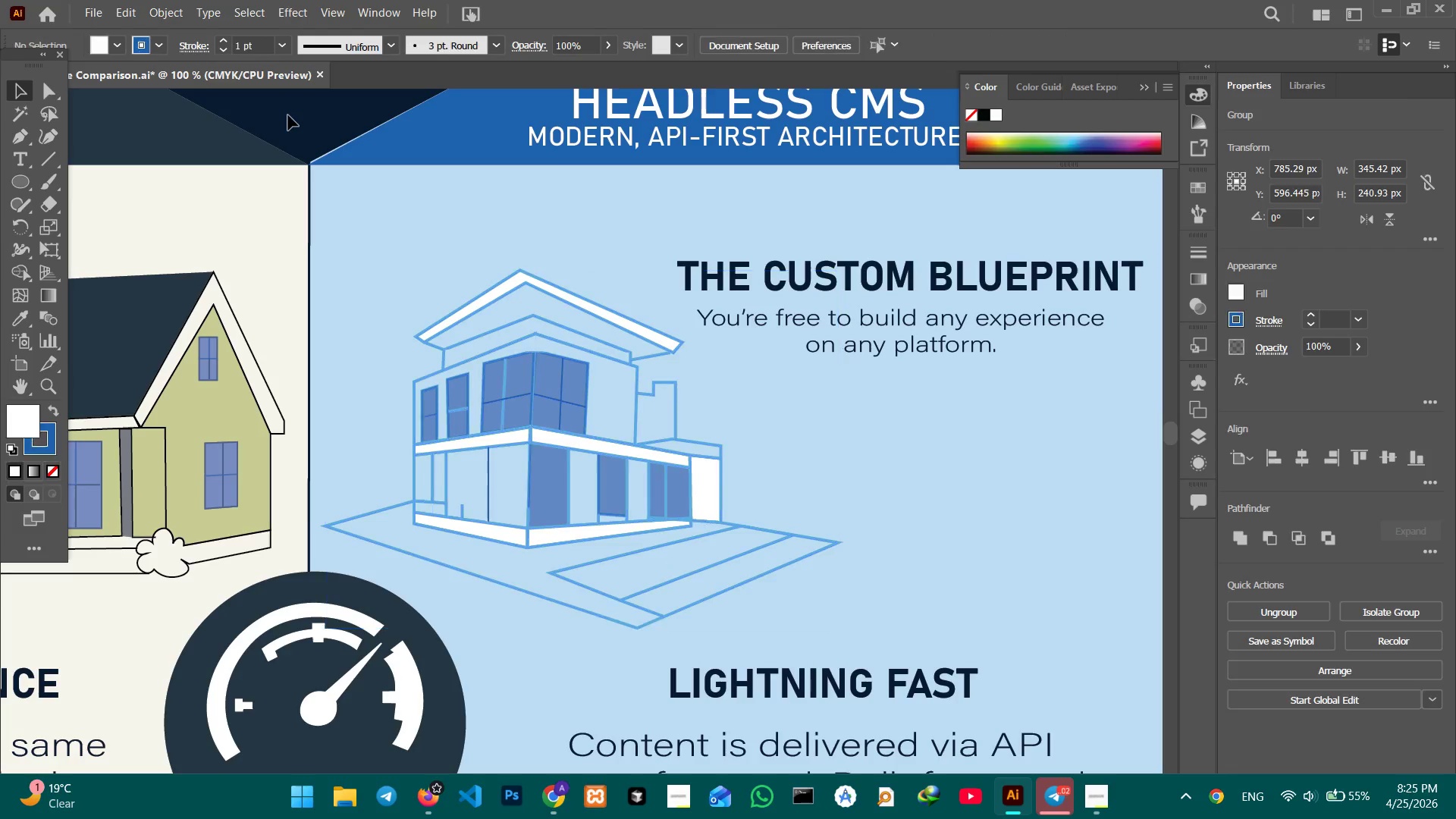 
triple_click([288, 115])
 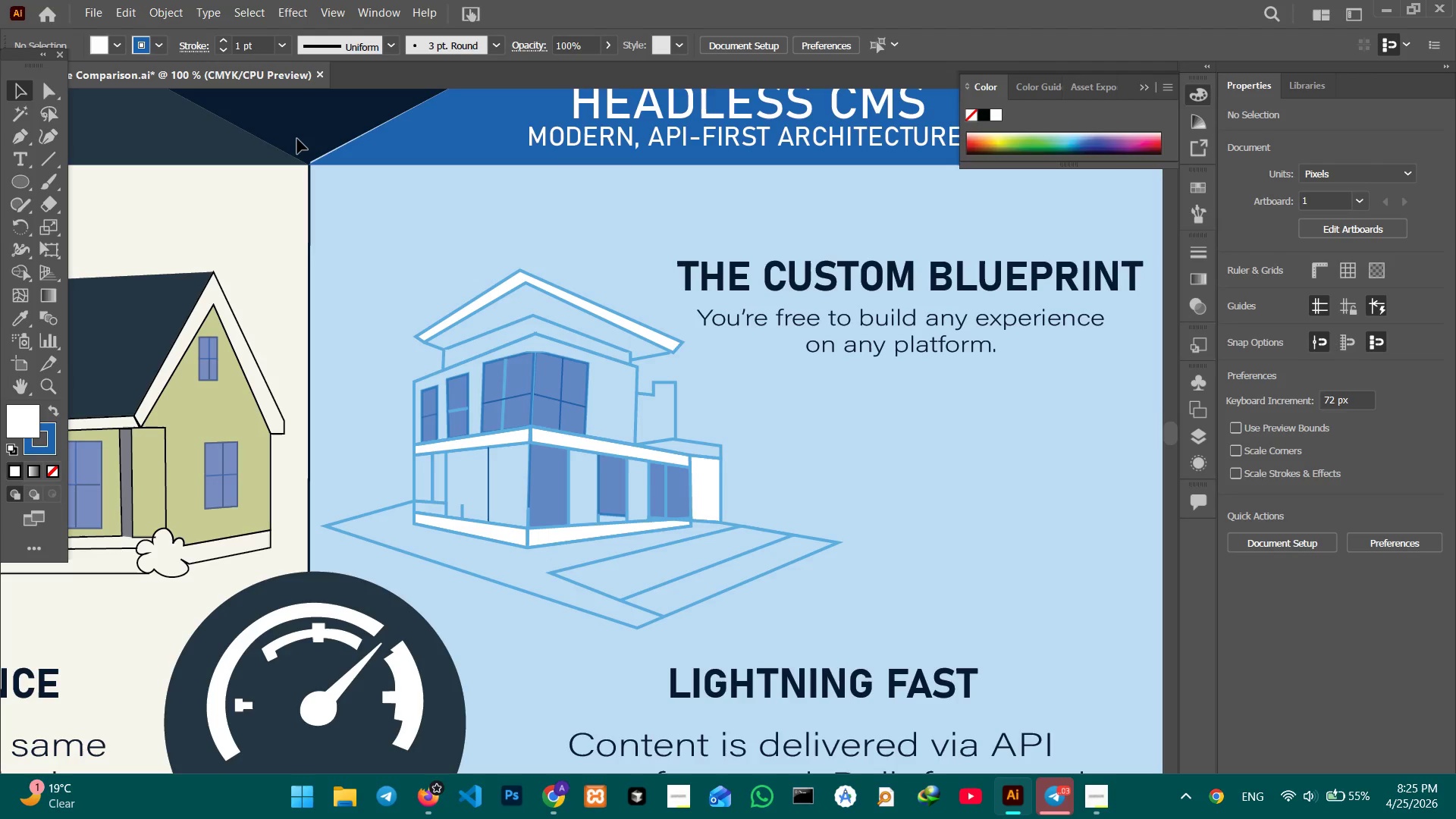 
wait(15.66)
 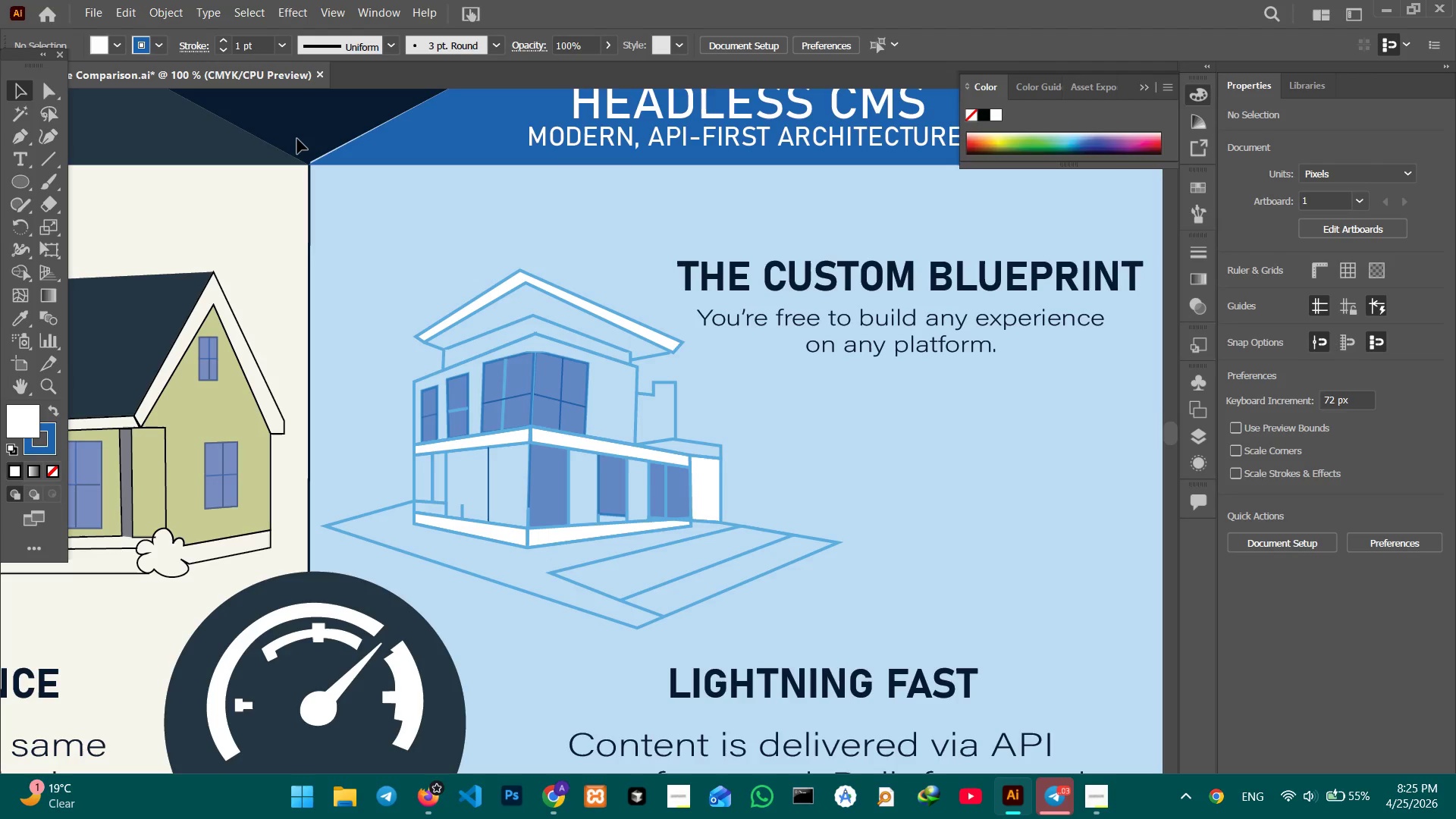 
key(Control+Minus)
 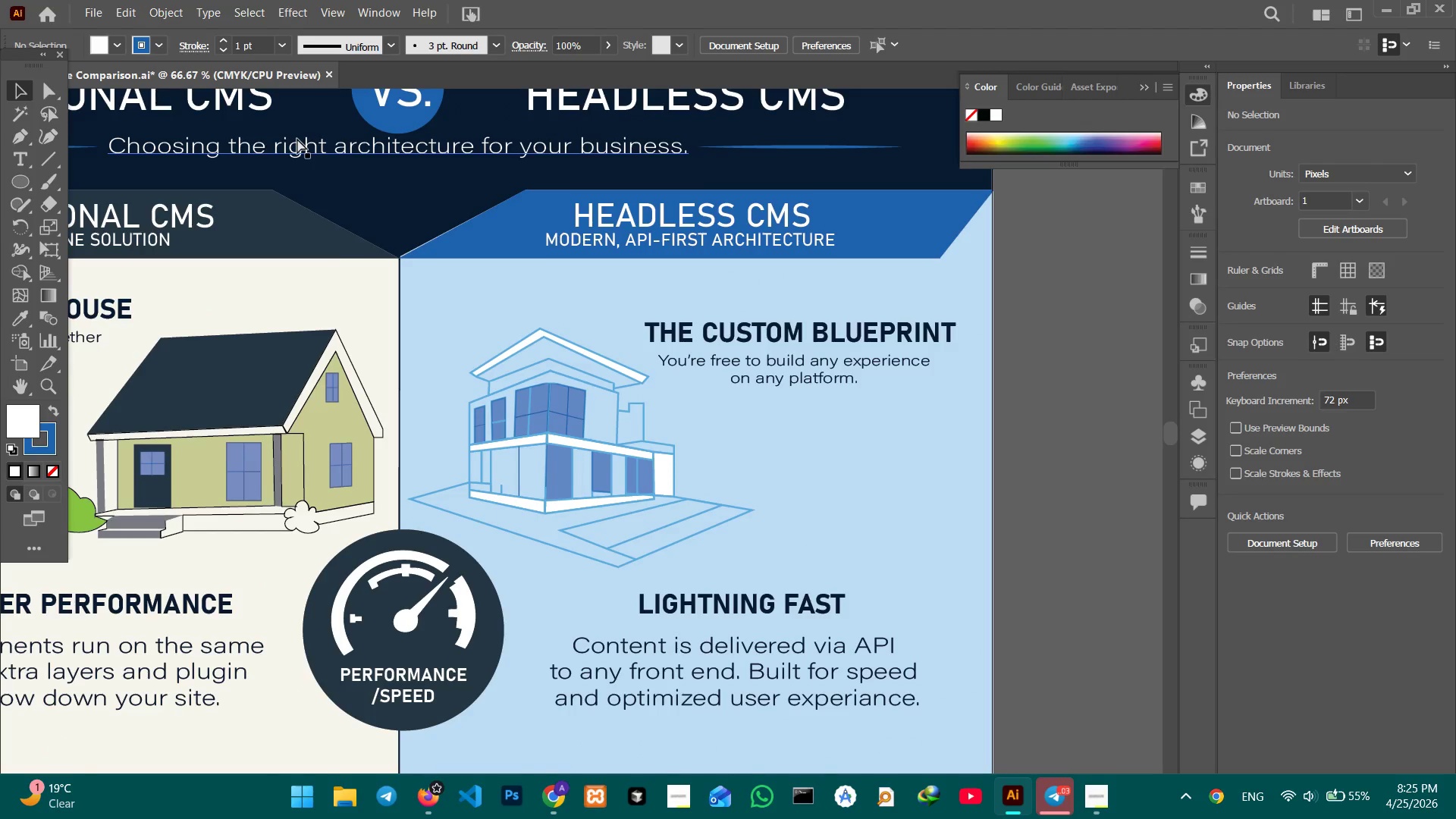 
key(Control+Minus)
 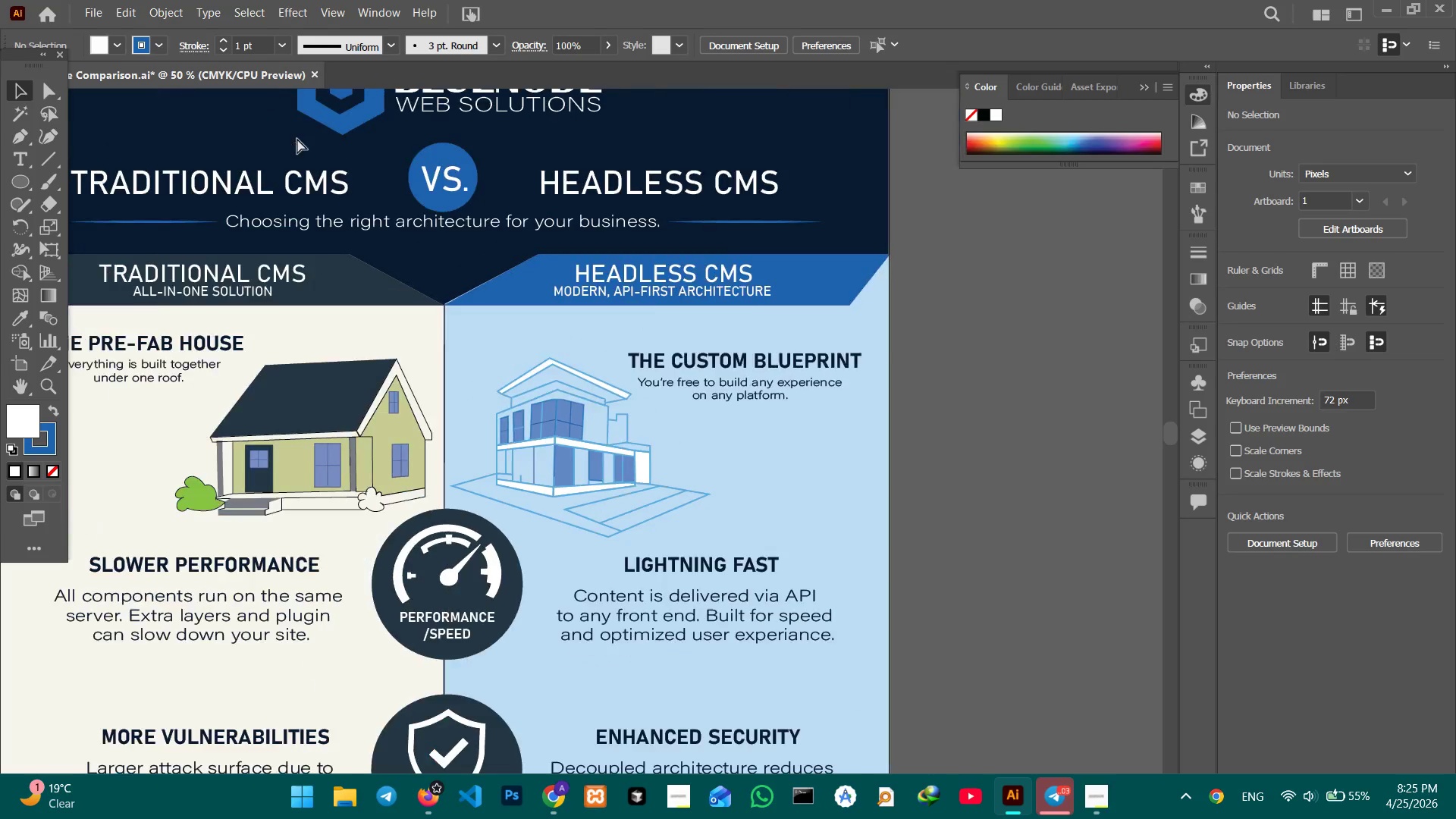 
key(Control+Minus)
 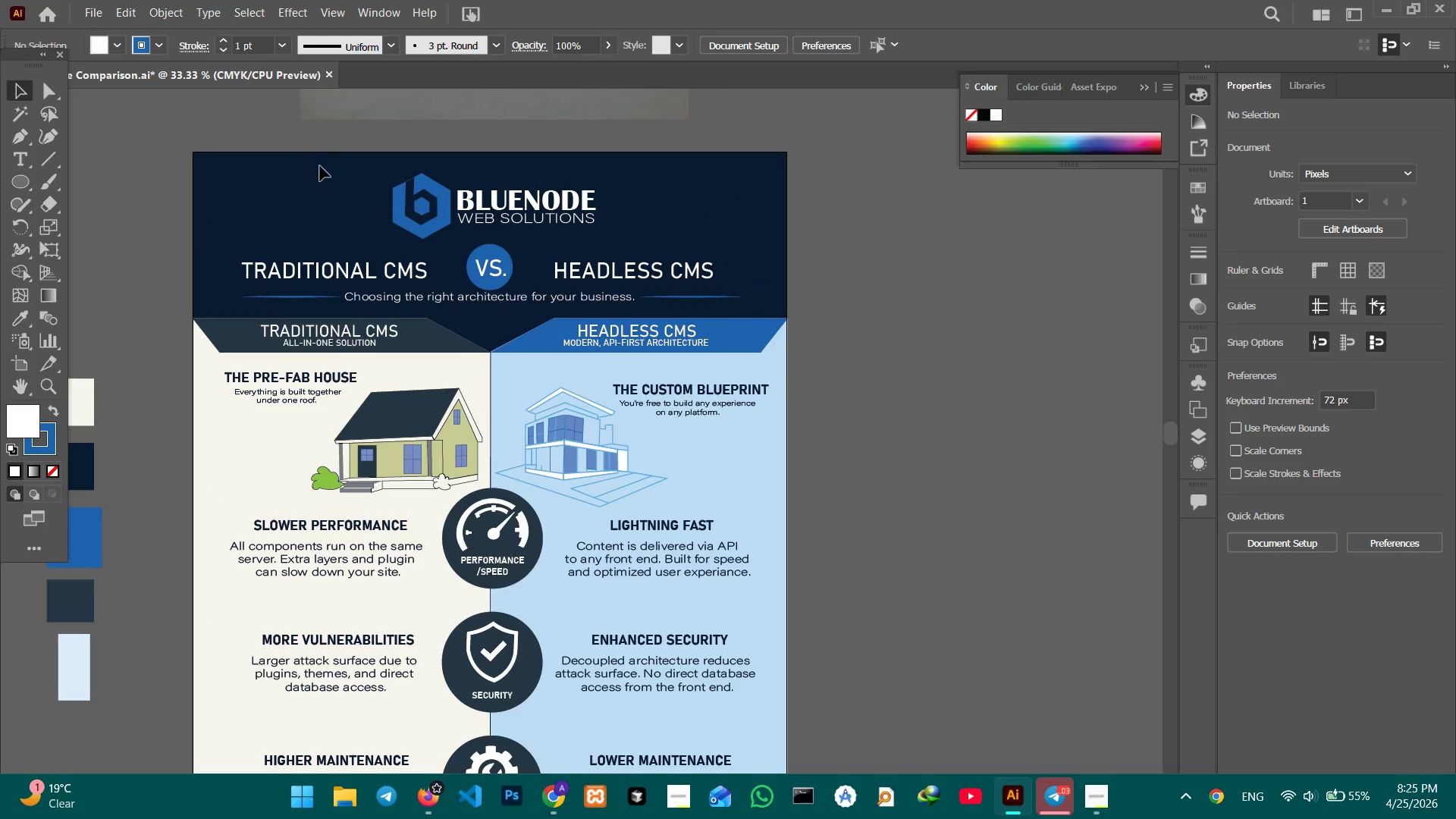 
scroll: coordinate [595, 340], scroll_direction: down, amount: 18.0
 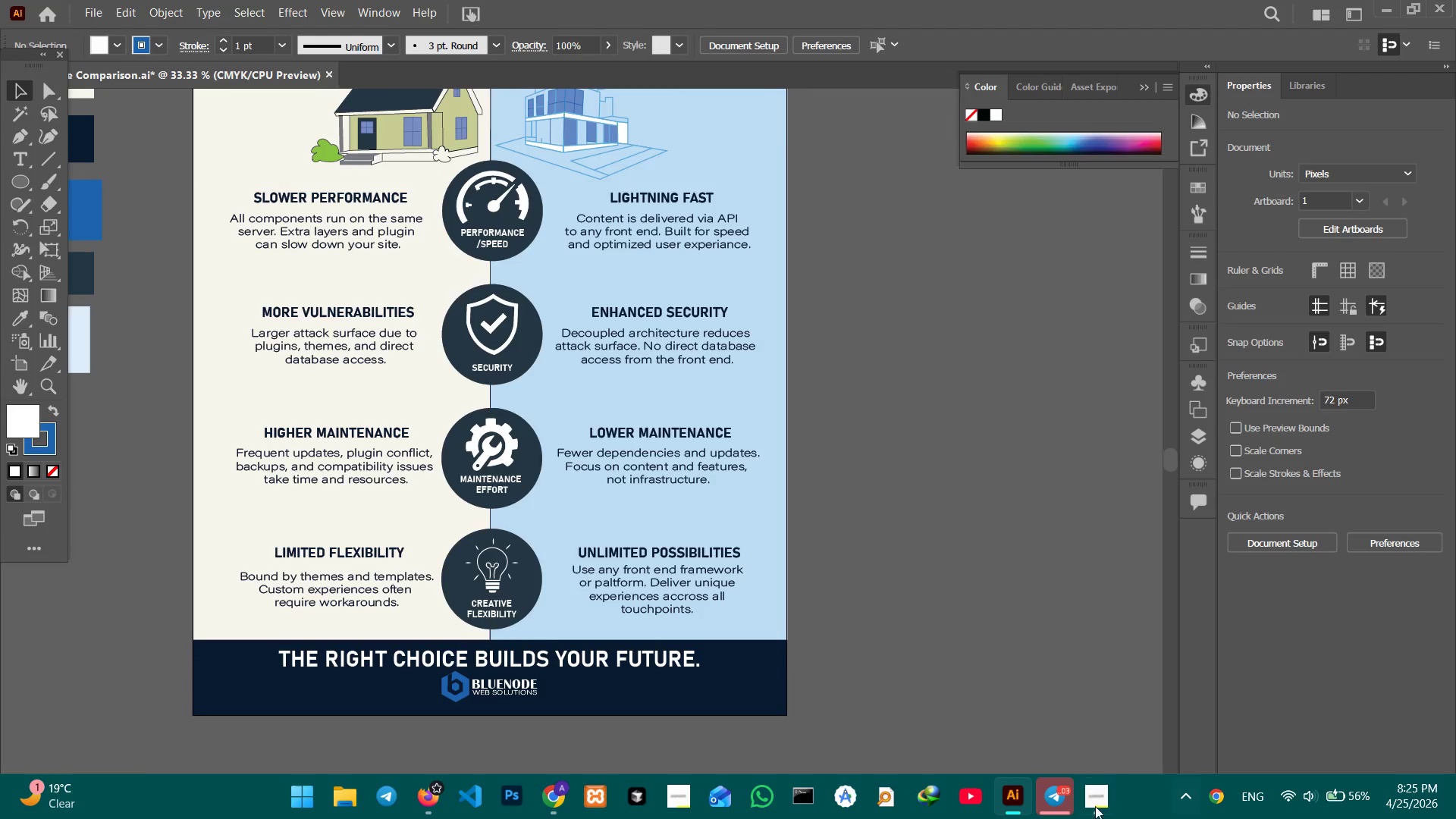 
left_click([1104, 800])